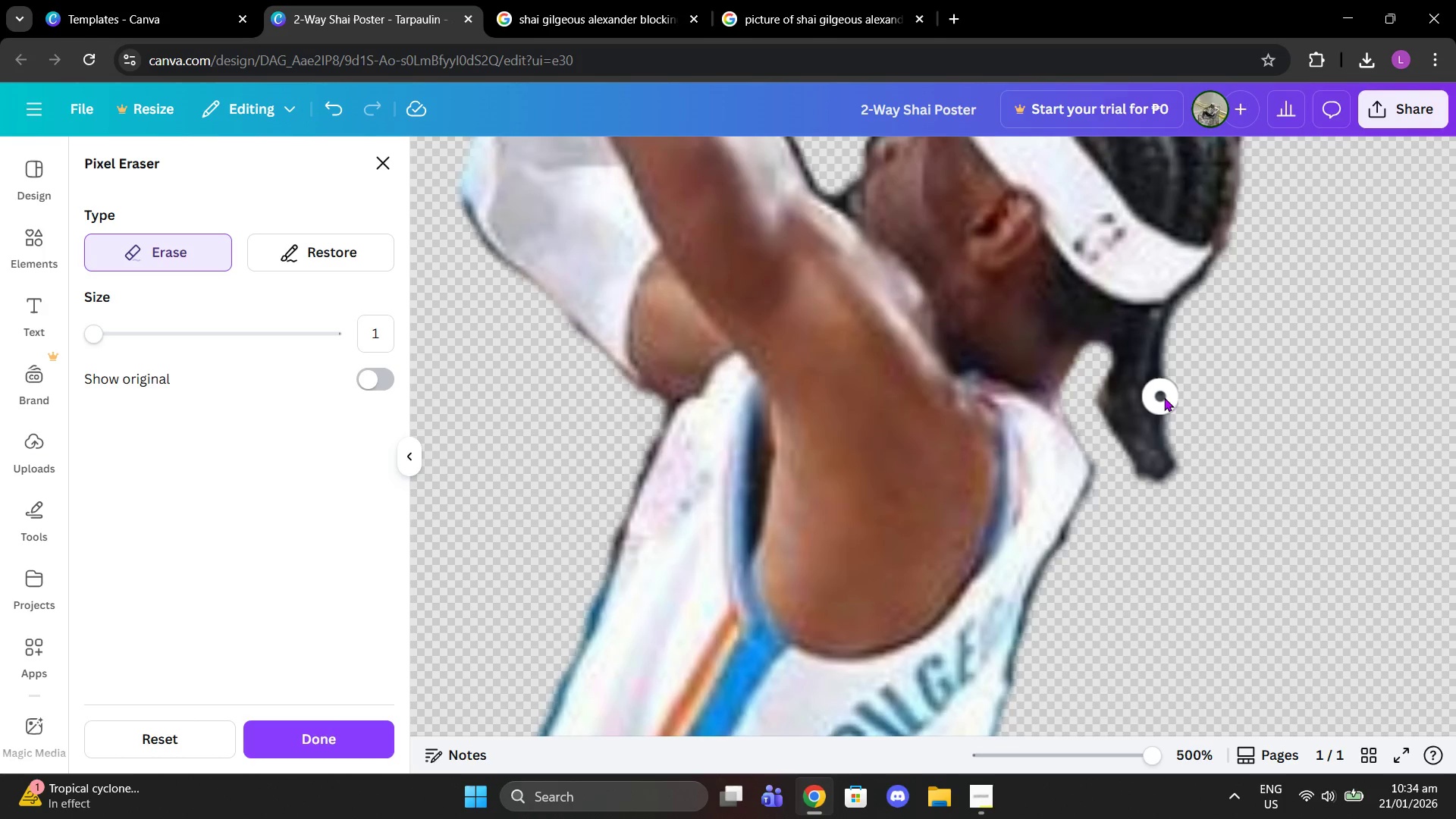 
left_click([1164, 397])
 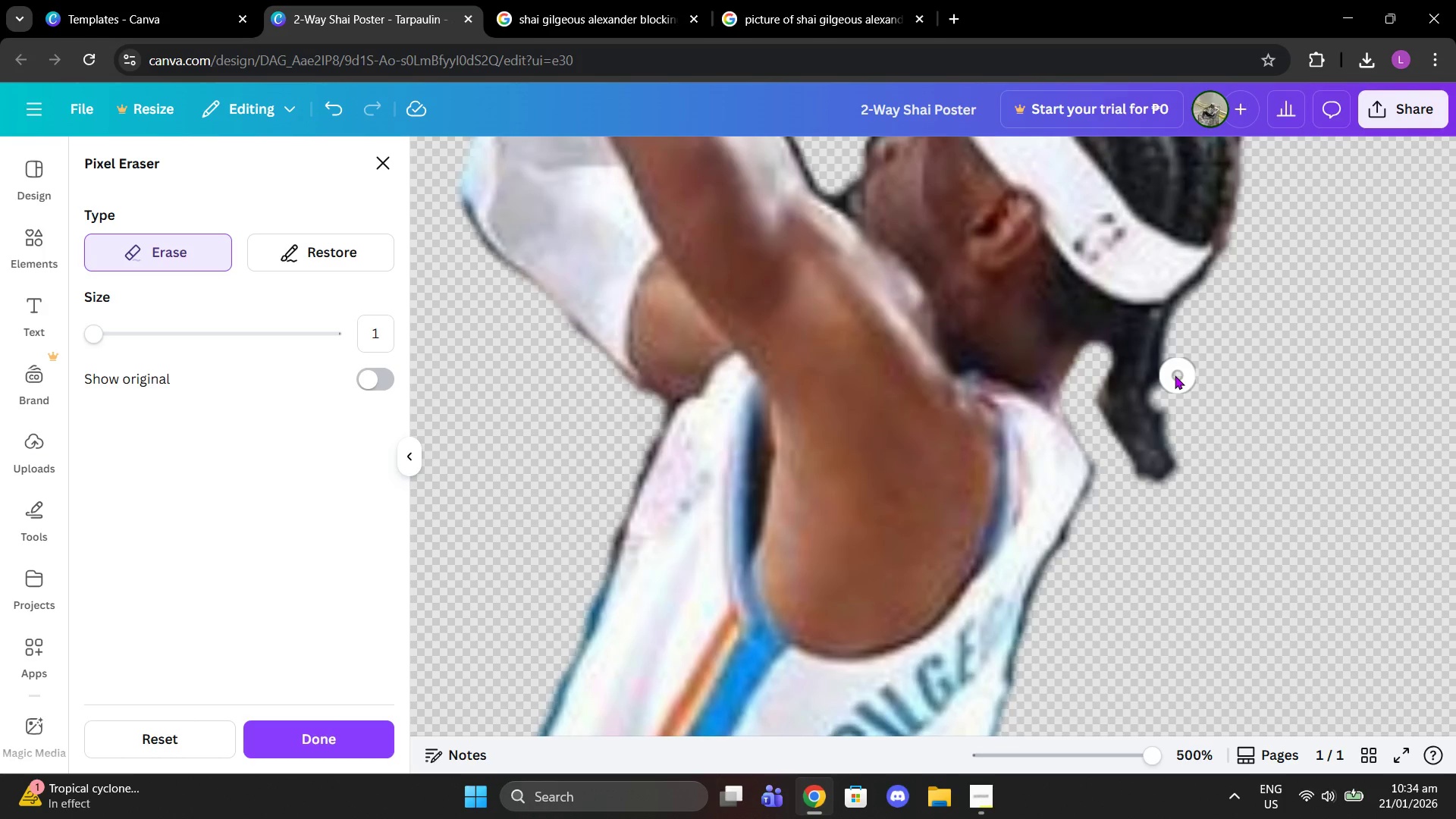 
left_click_drag(start_coordinate=[1169, 376], to_coordinate=[1171, 356])
 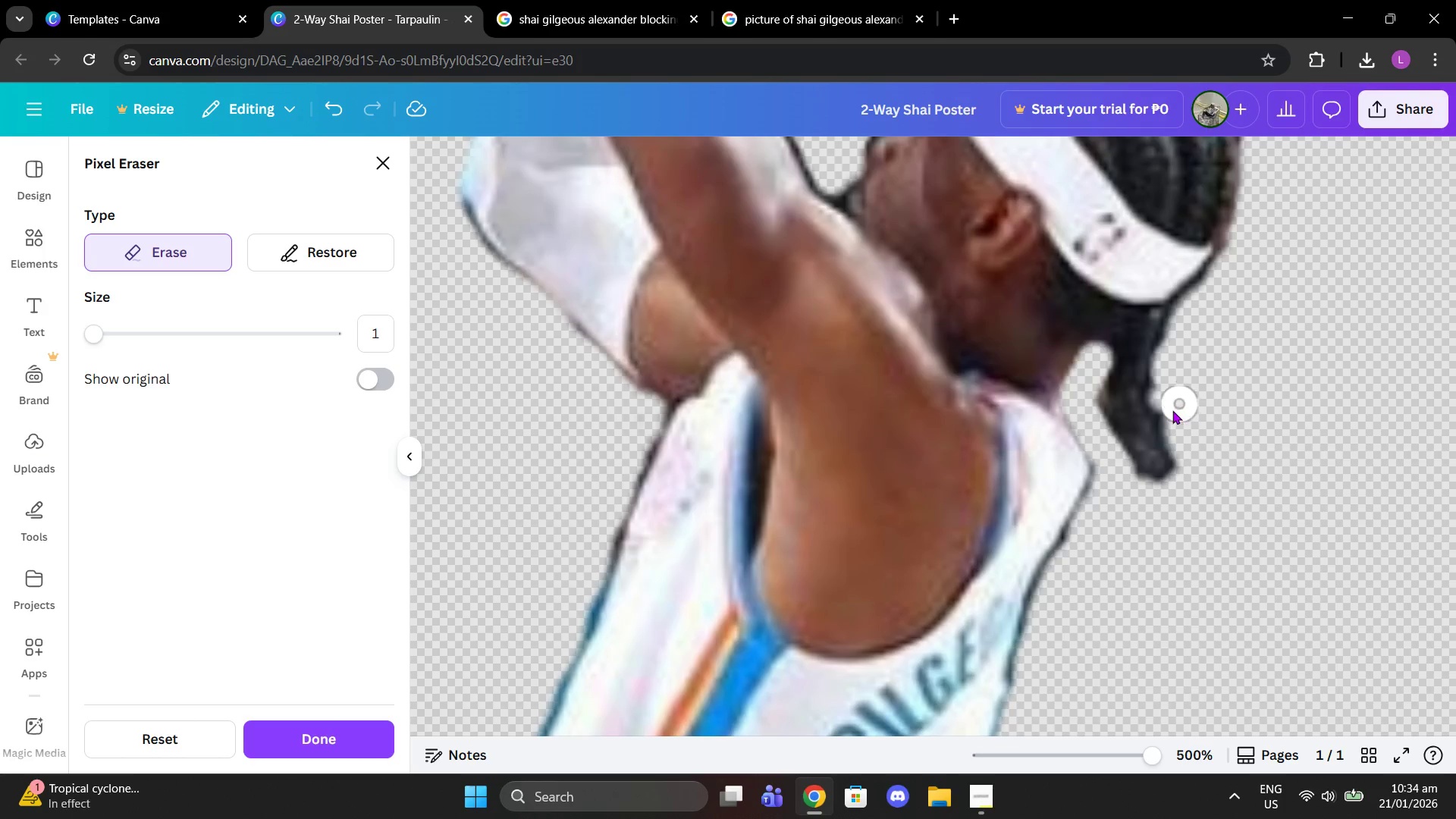 
left_click_drag(start_coordinate=[1171, 411], to_coordinate=[1172, 418])
 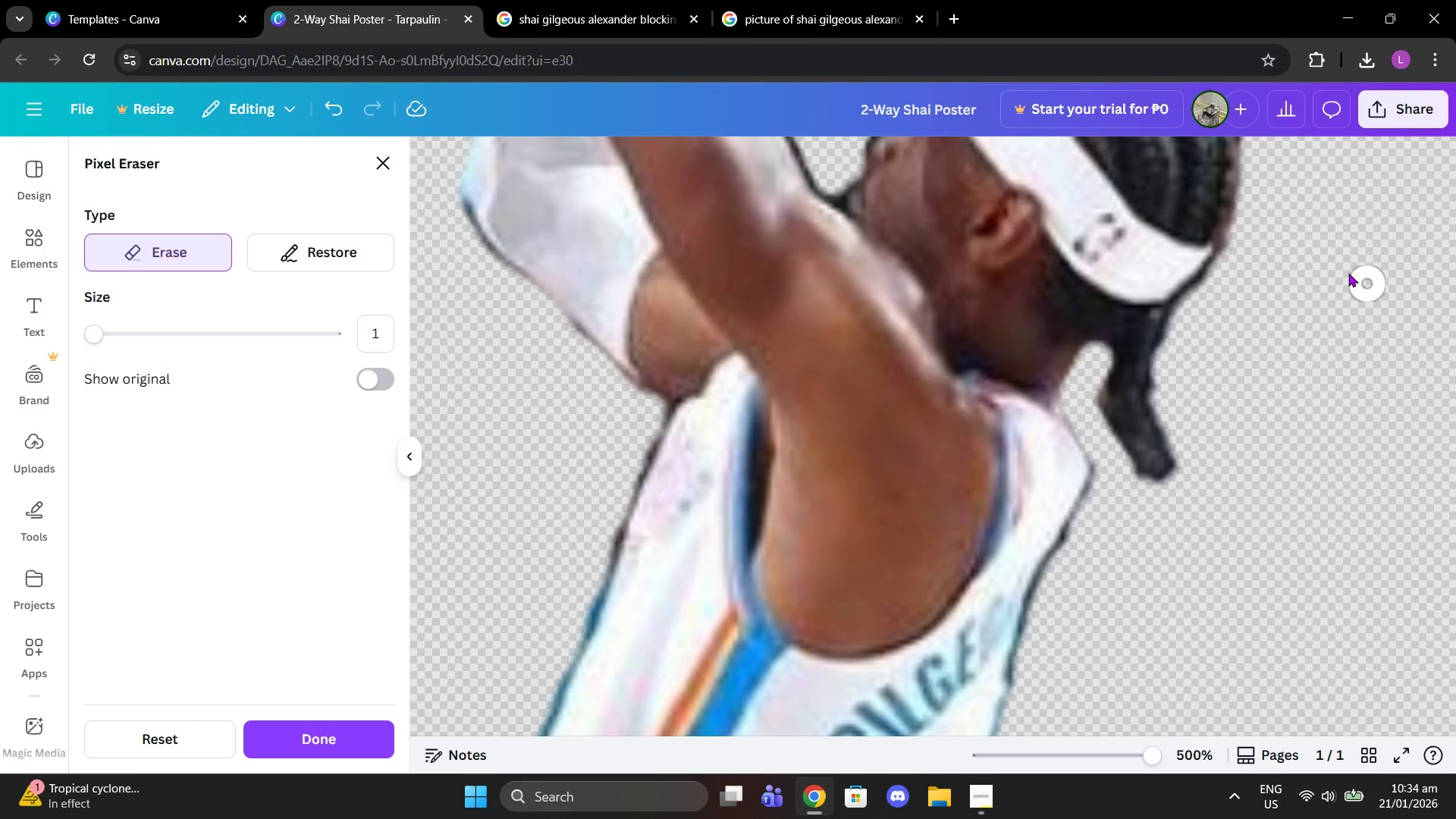 
scroll: coordinate [708, 271], scroll_direction: up, amount: 2.0
 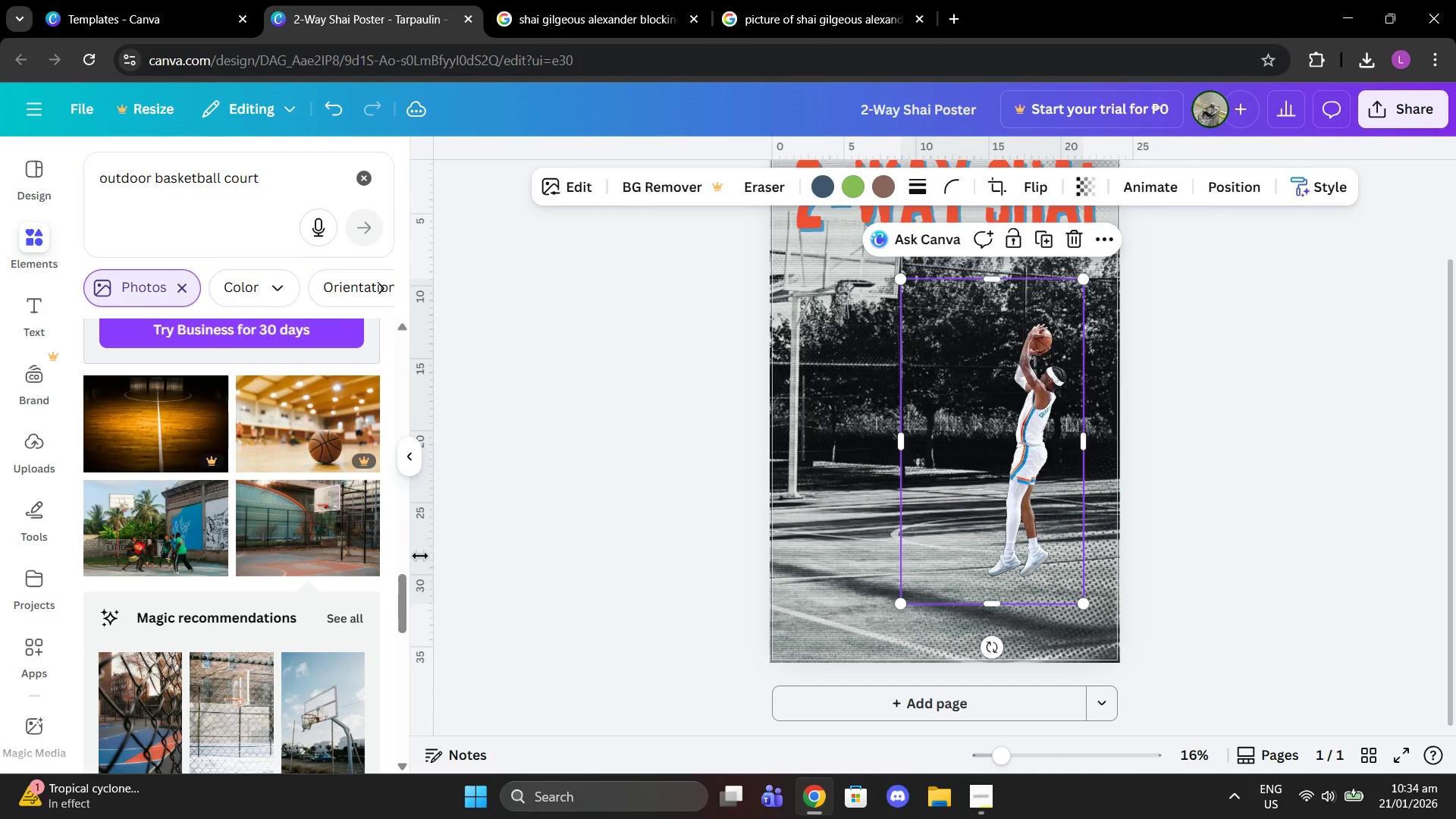 
wait(5.21)
 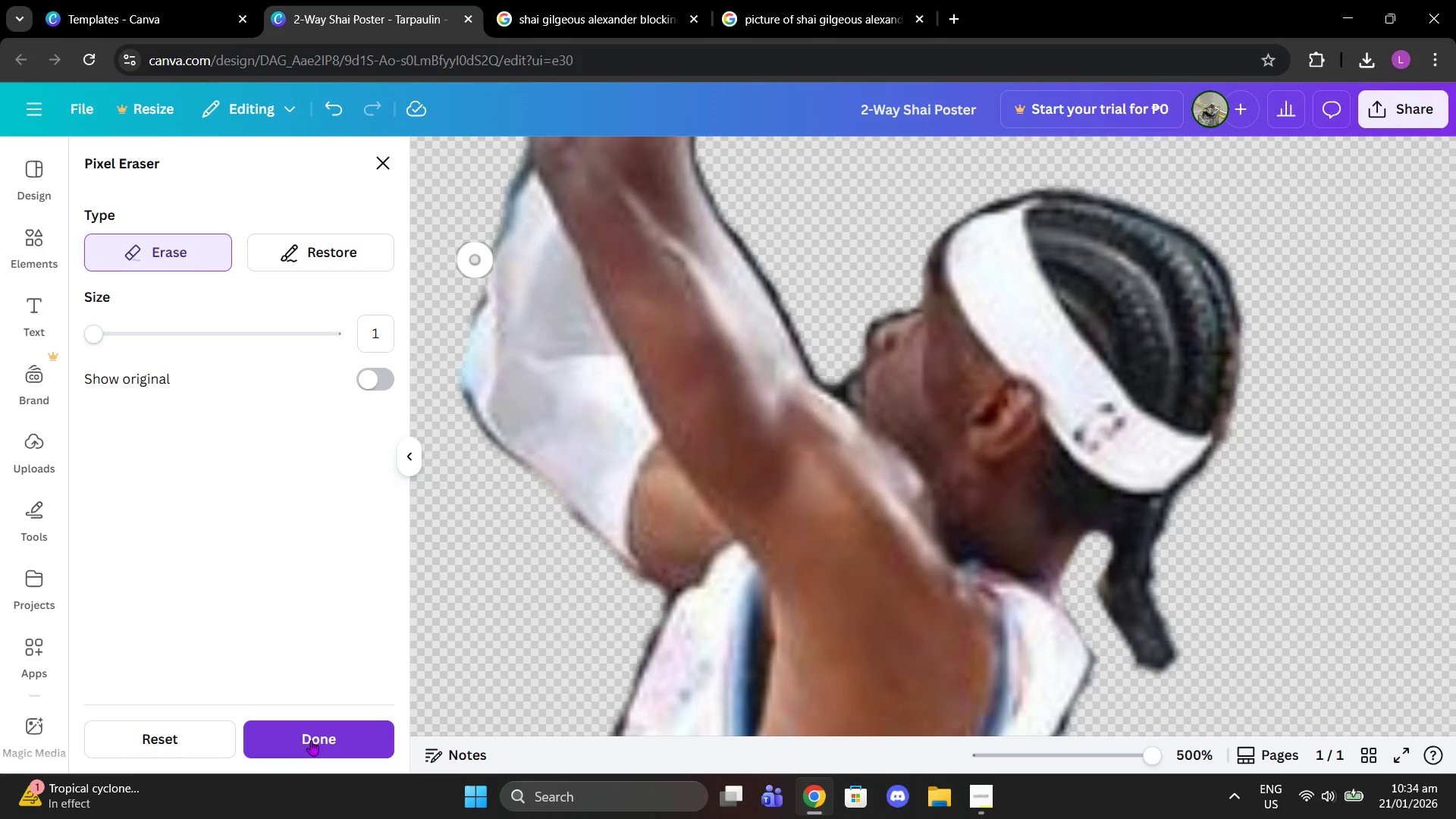 
scroll: coordinate [777, 548], scroll_direction: up, amount: 3.0
 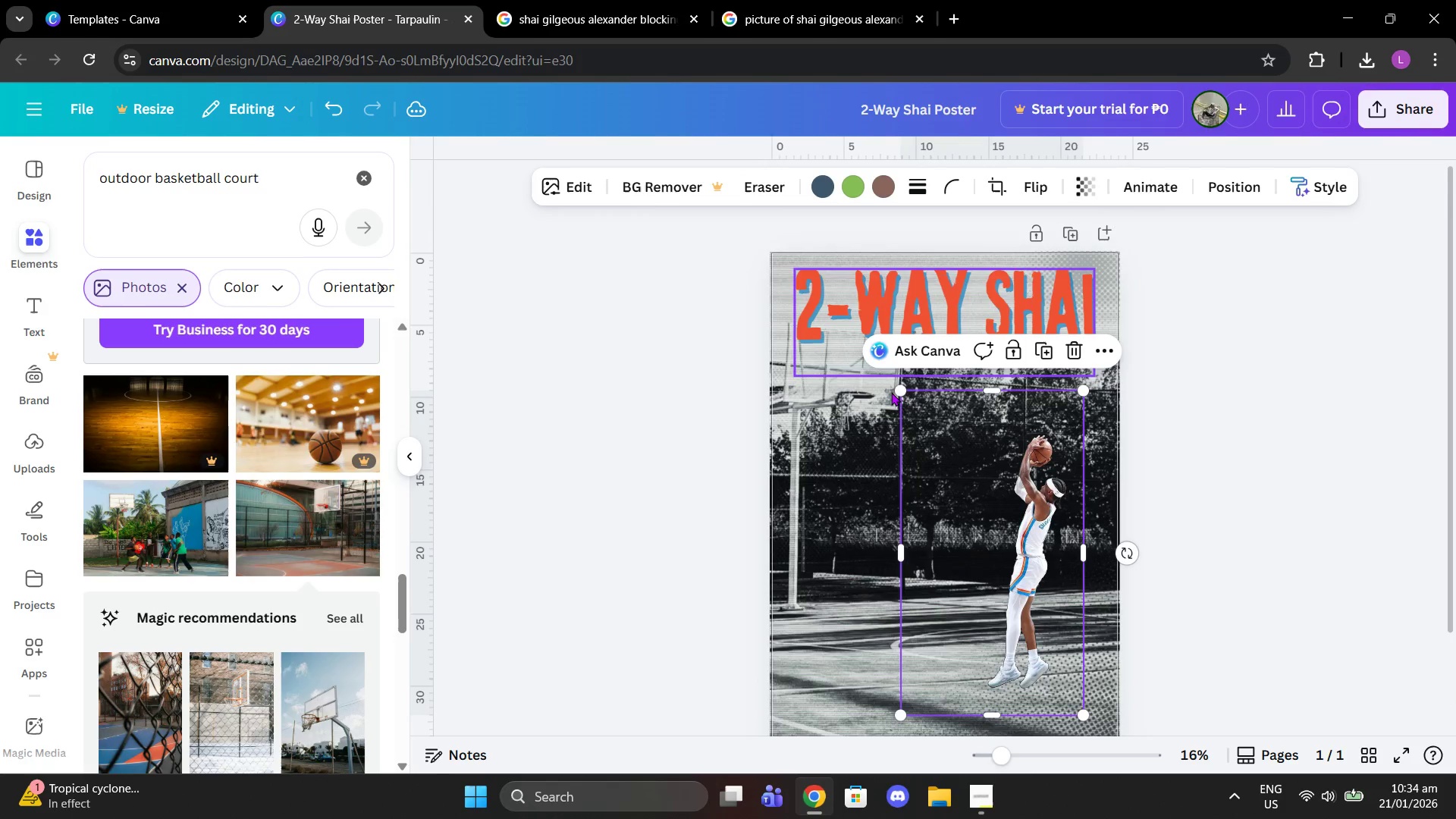 
left_click_drag(start_coordinate=[902, 394], to_coordinate=[827, 337])
 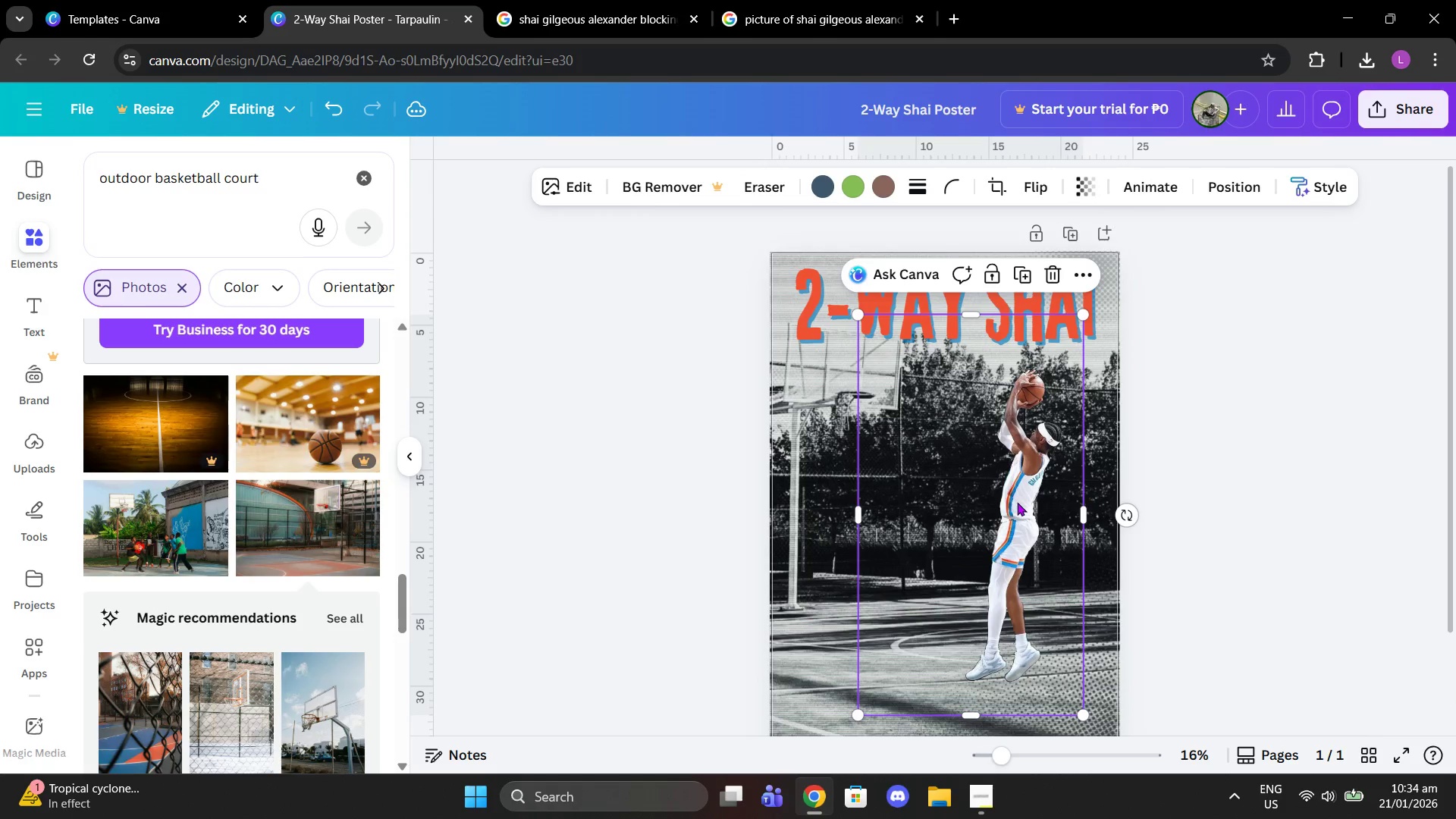 
left_click_drag(start_coordinate=[1019, 504], to_coordinate=[1012, 541])
 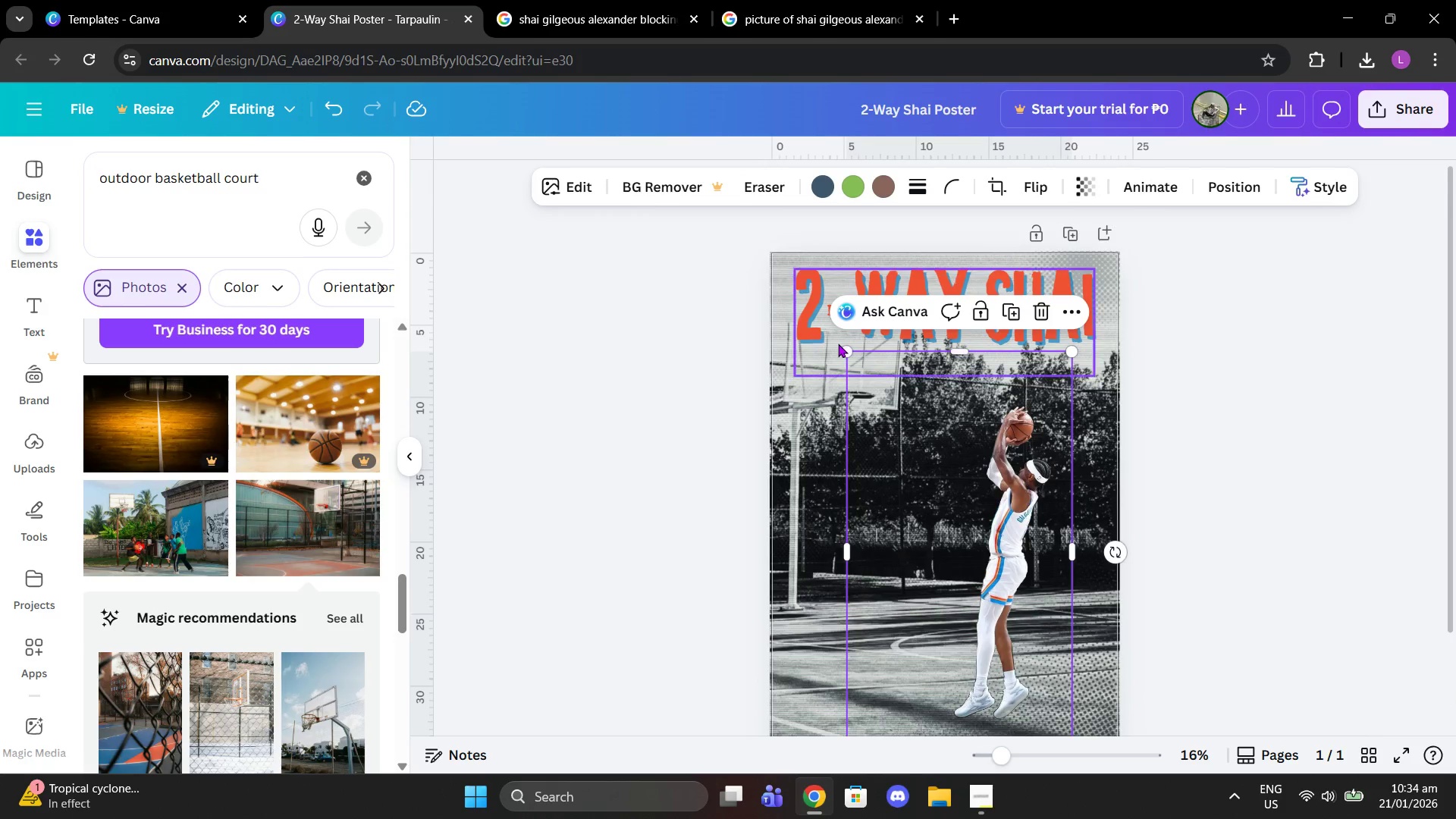 
left_click_drag(start_coordinate=[848, 347], to_coordinate=[885, 378])
 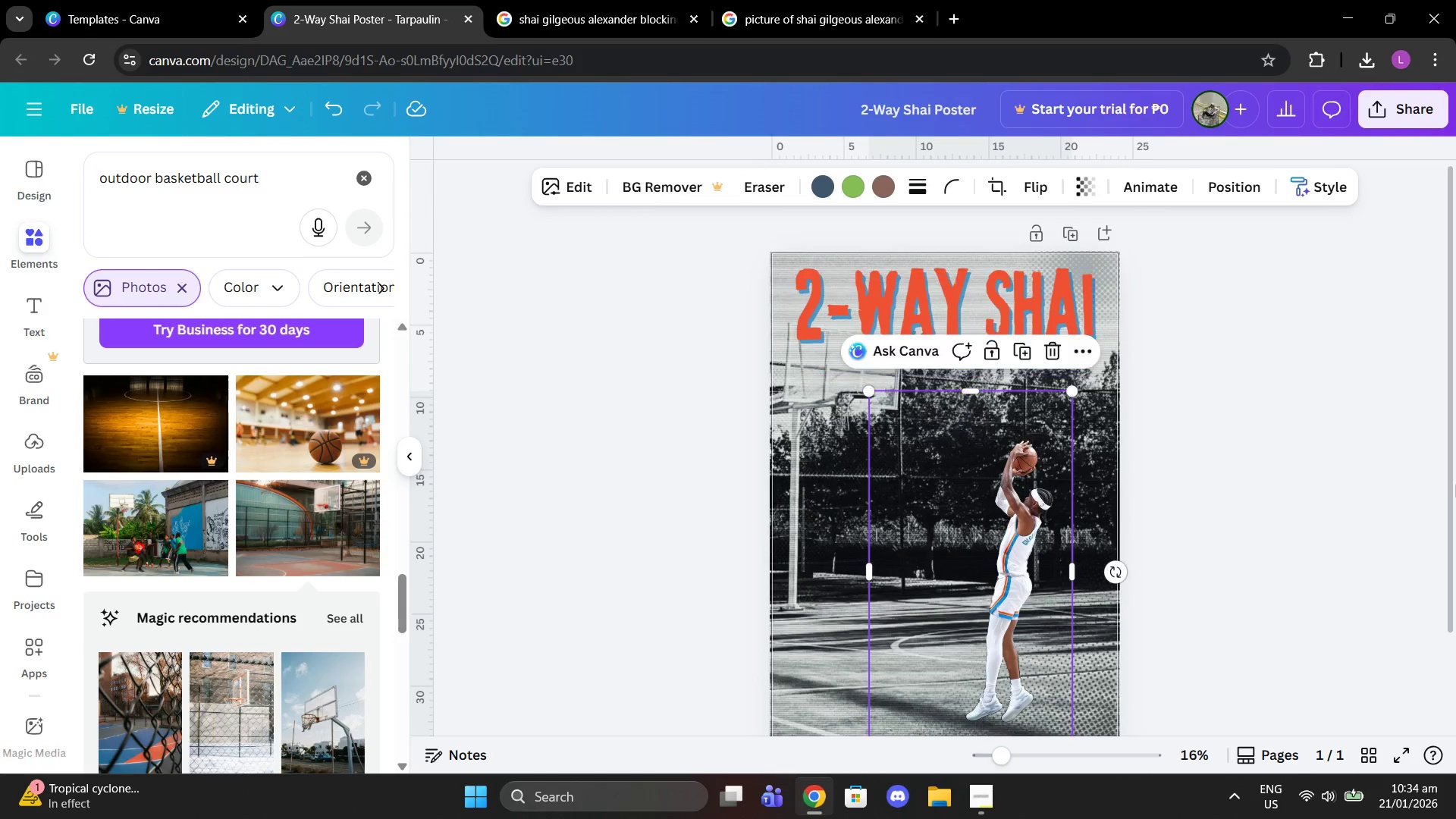 
left_click([1455, 483])
 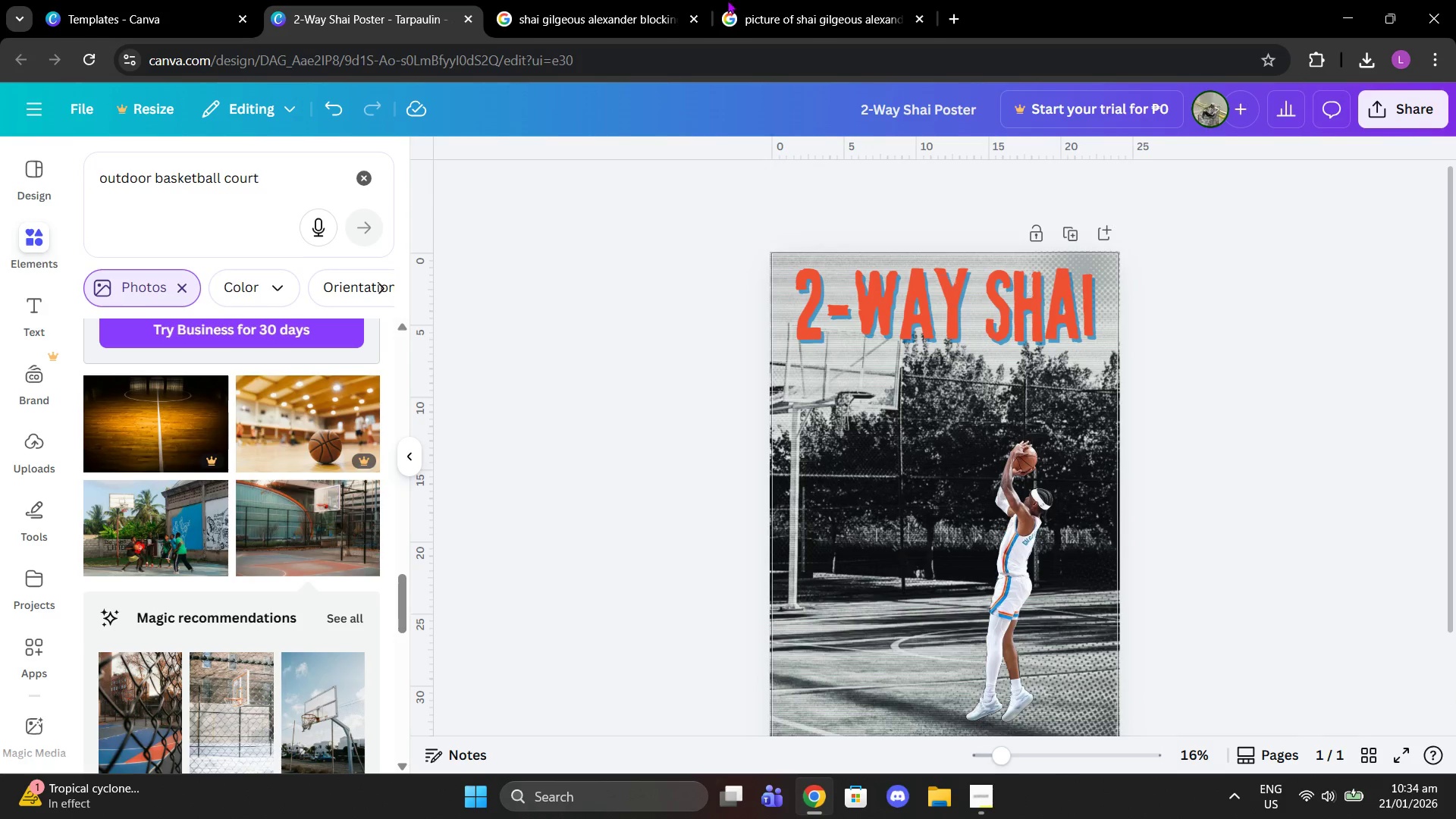 
left_click([635, 0])
 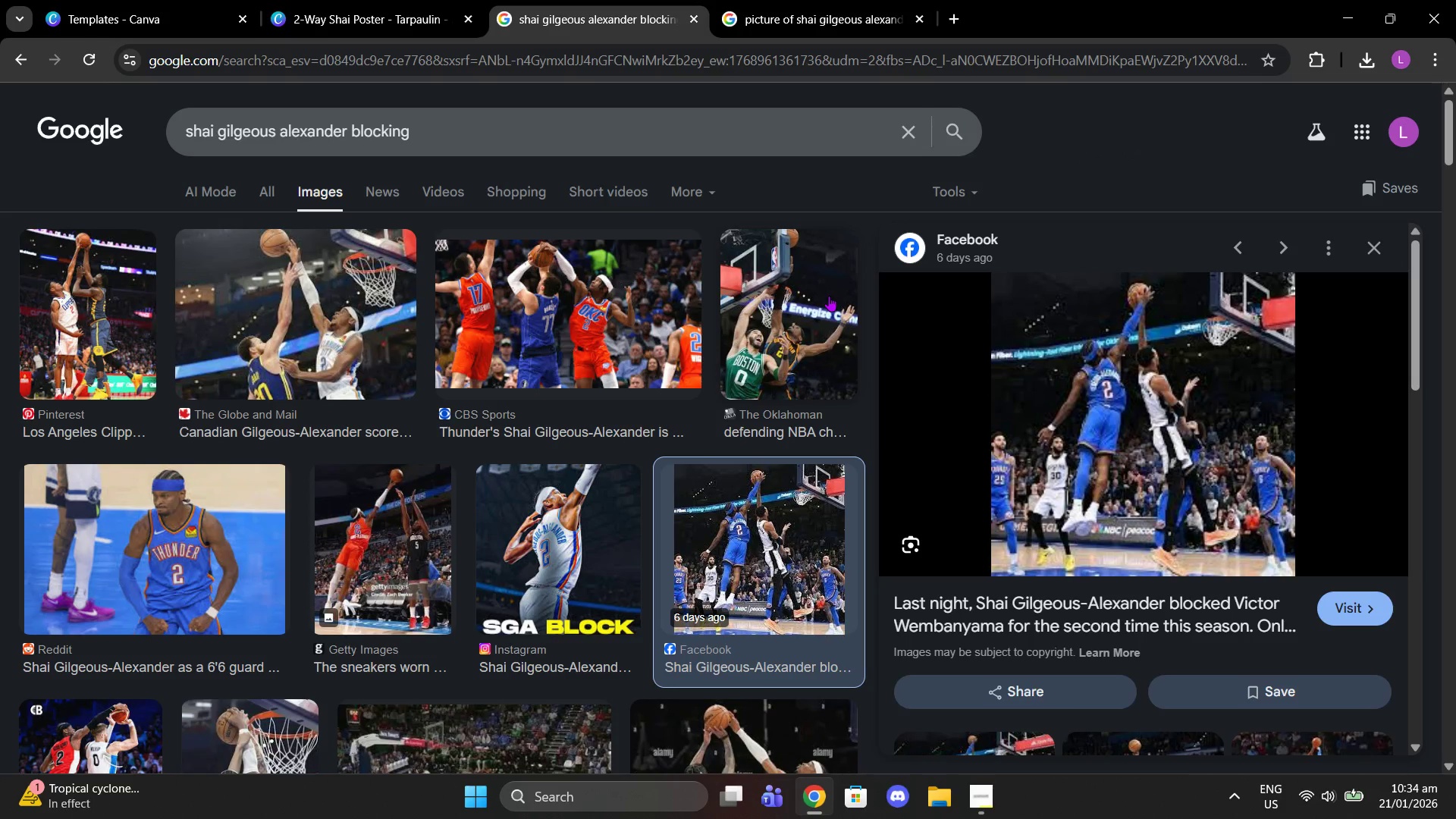 
left_click([397, 561])
 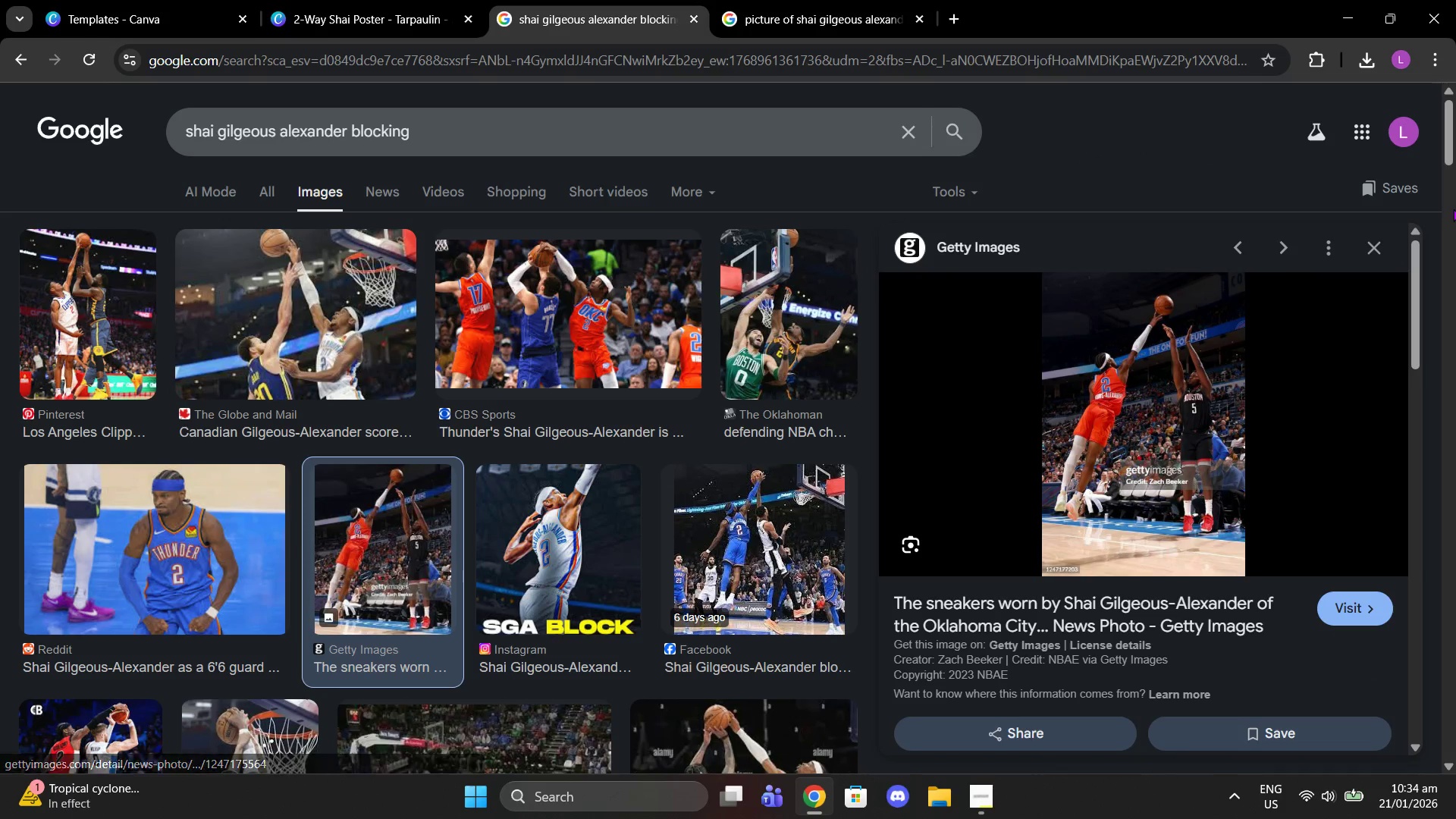 
left_click([1380, 249])
 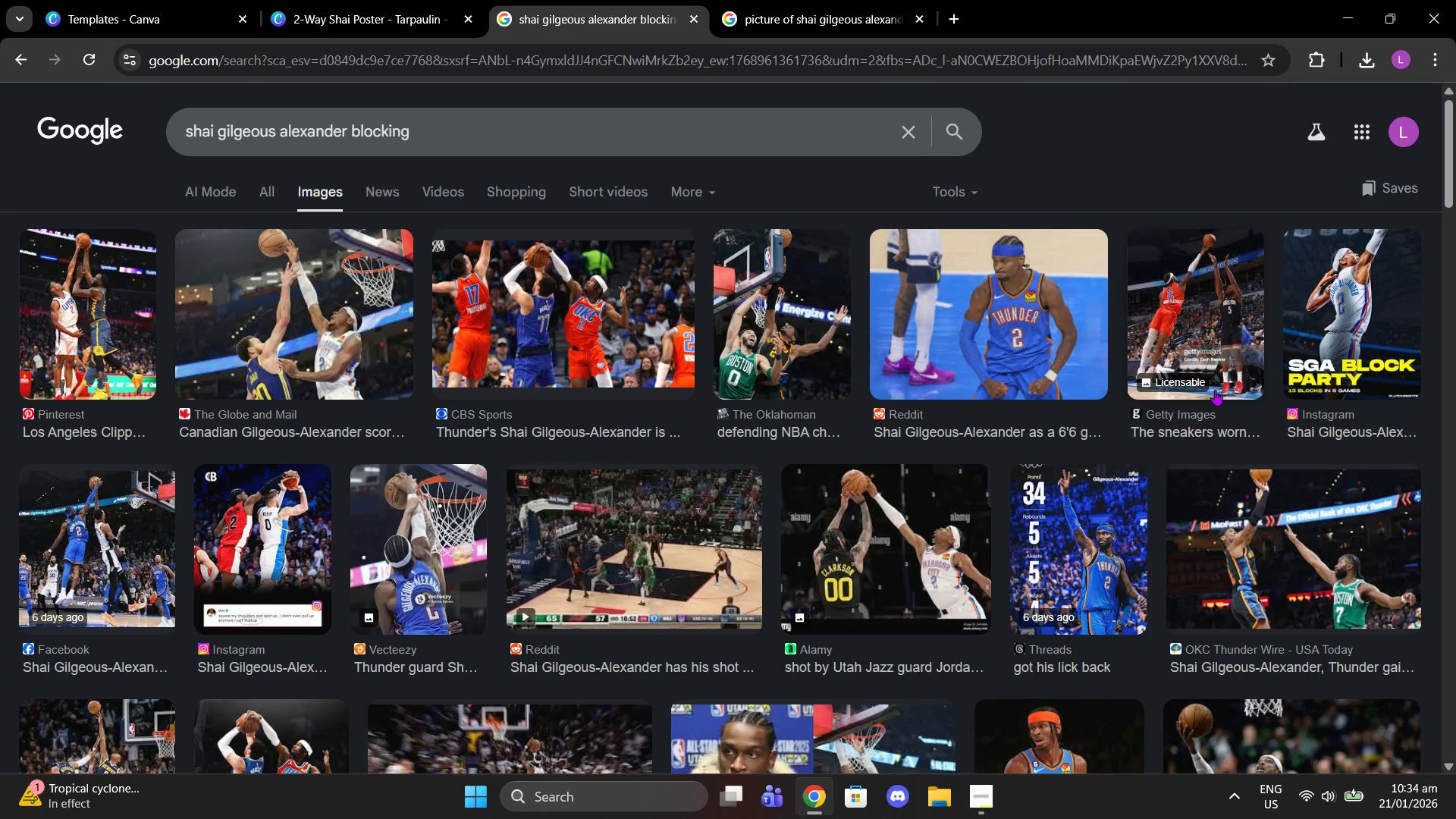 
scroll: coordinate [1220, 356], scroll_direction: down, amount: 9.0
 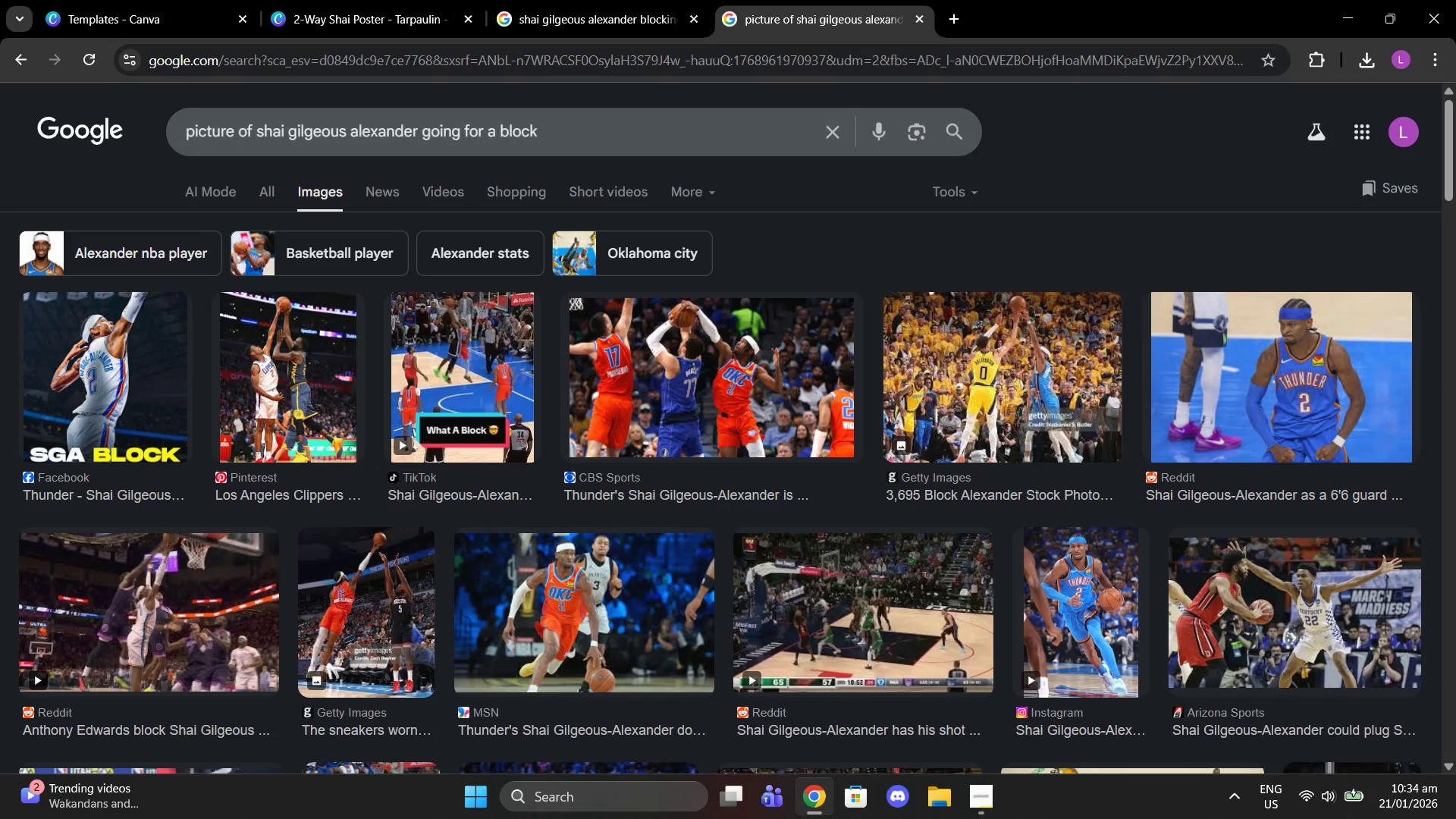 
wait(7.78)
 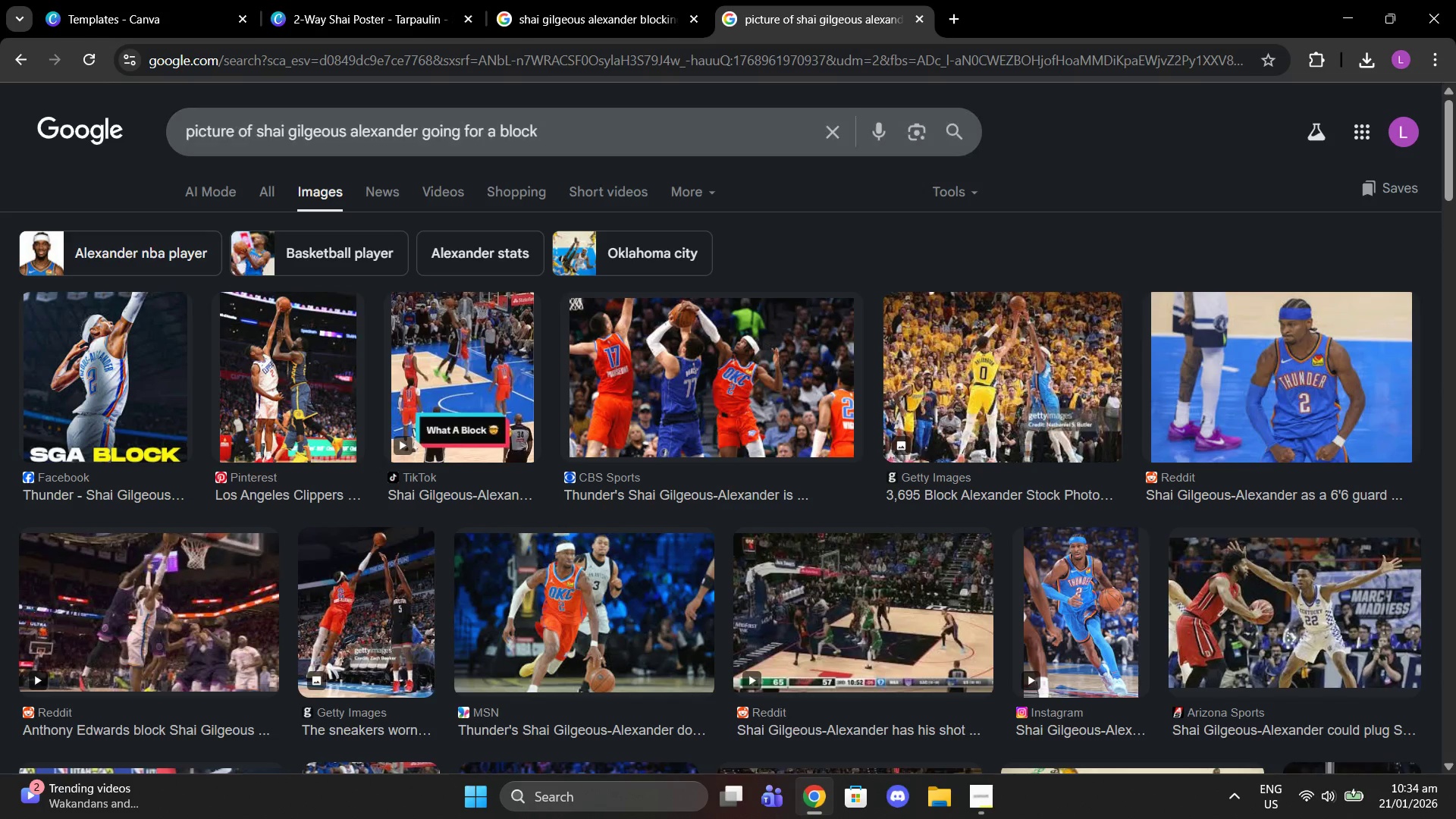 
scroll: coordinate [1037, 442], scroll_direction: down, amount: 23.0
 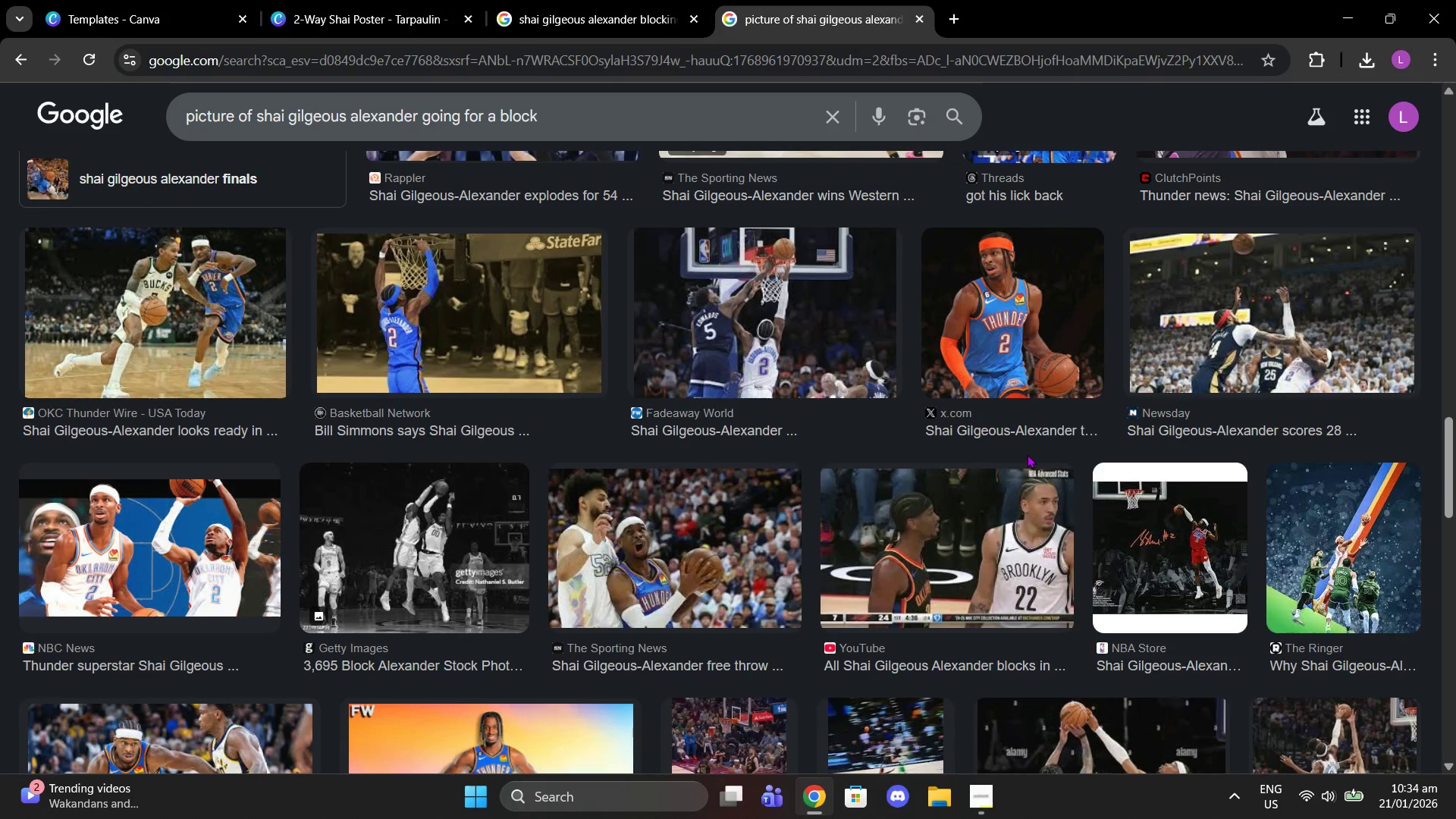 
scroll: coordinate [500, 285], scroll_direction: down, amount: 13.0
 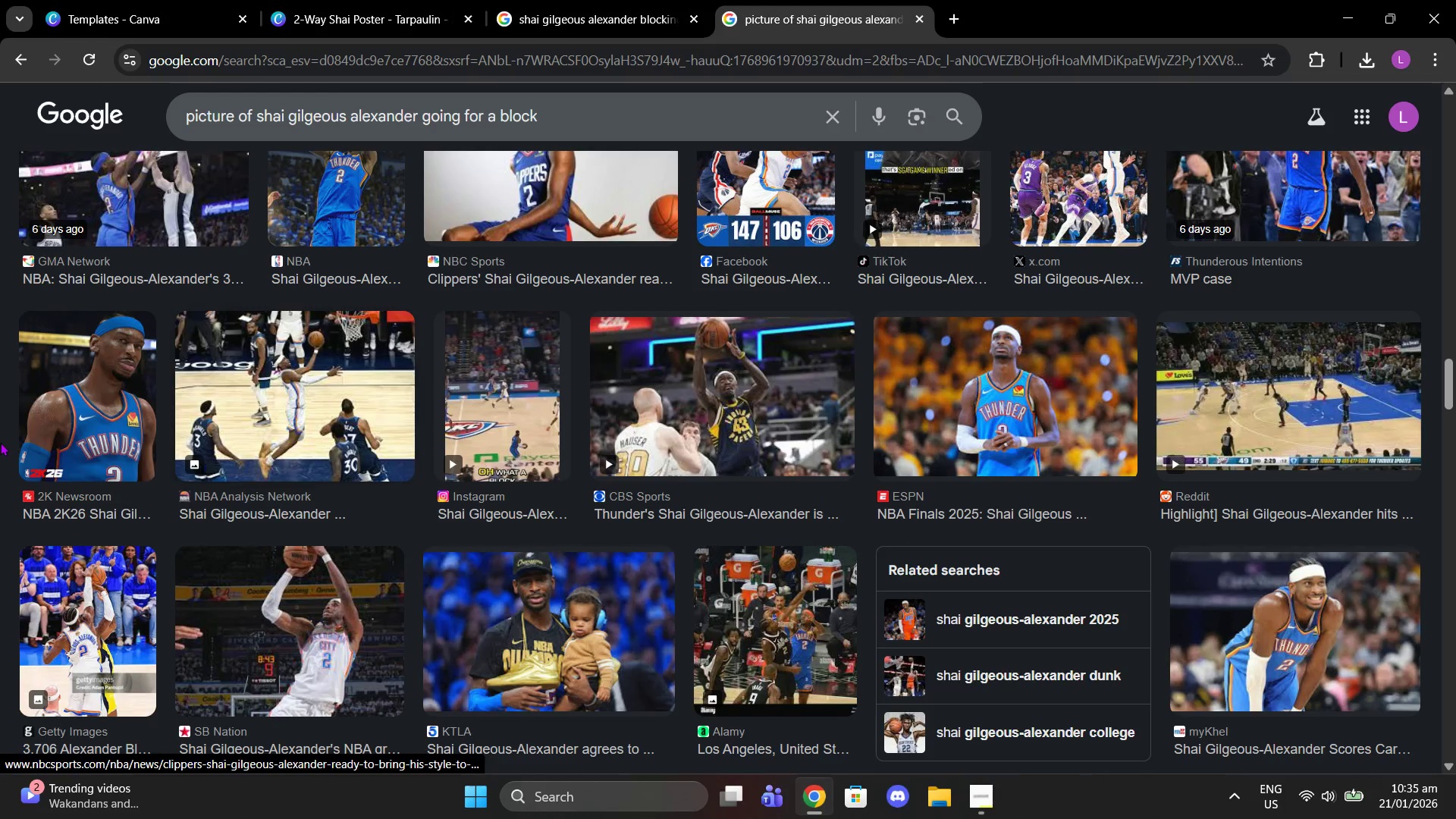 
left_click([99, 617])
 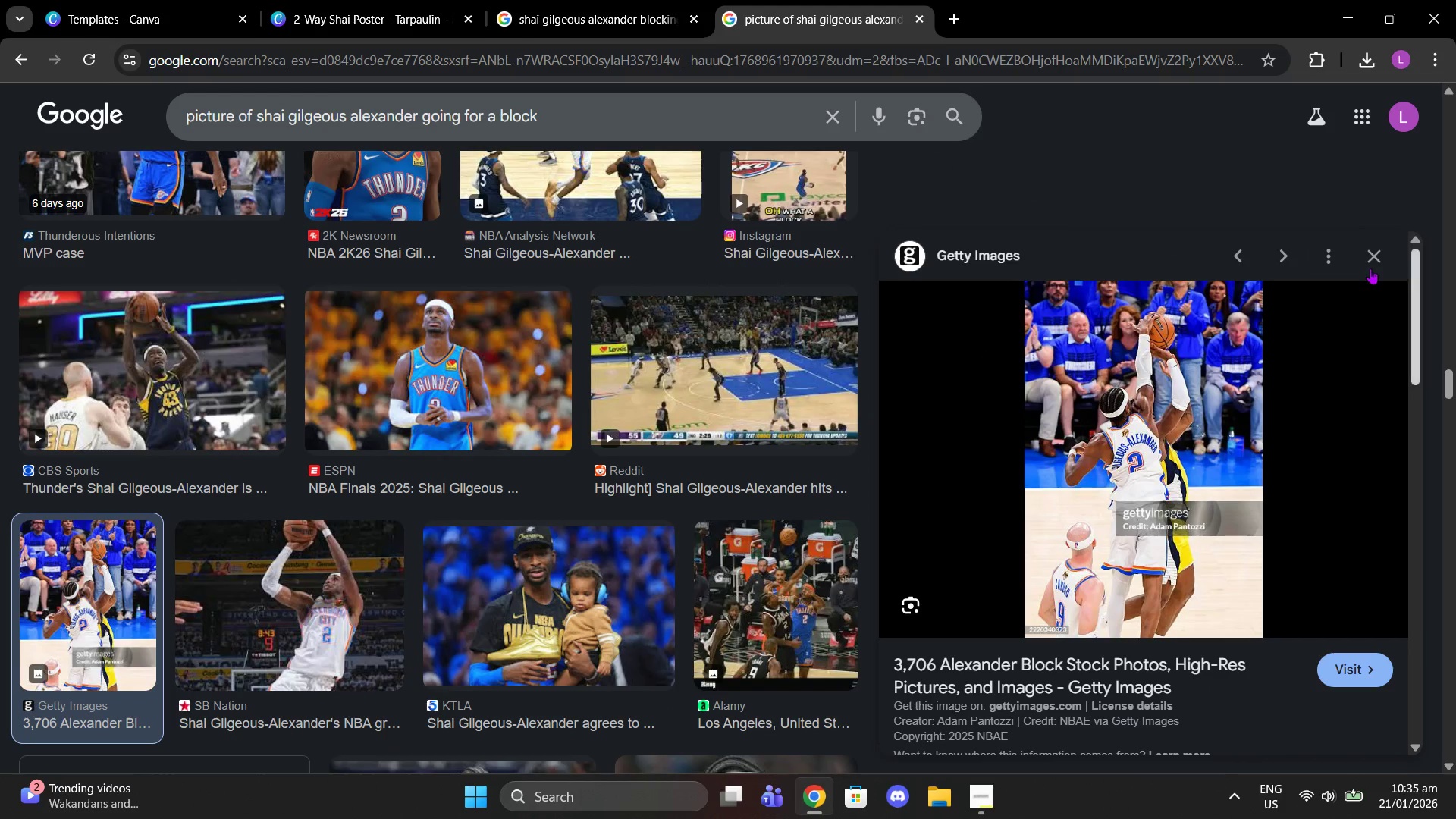 
left_click([1358, 245])
 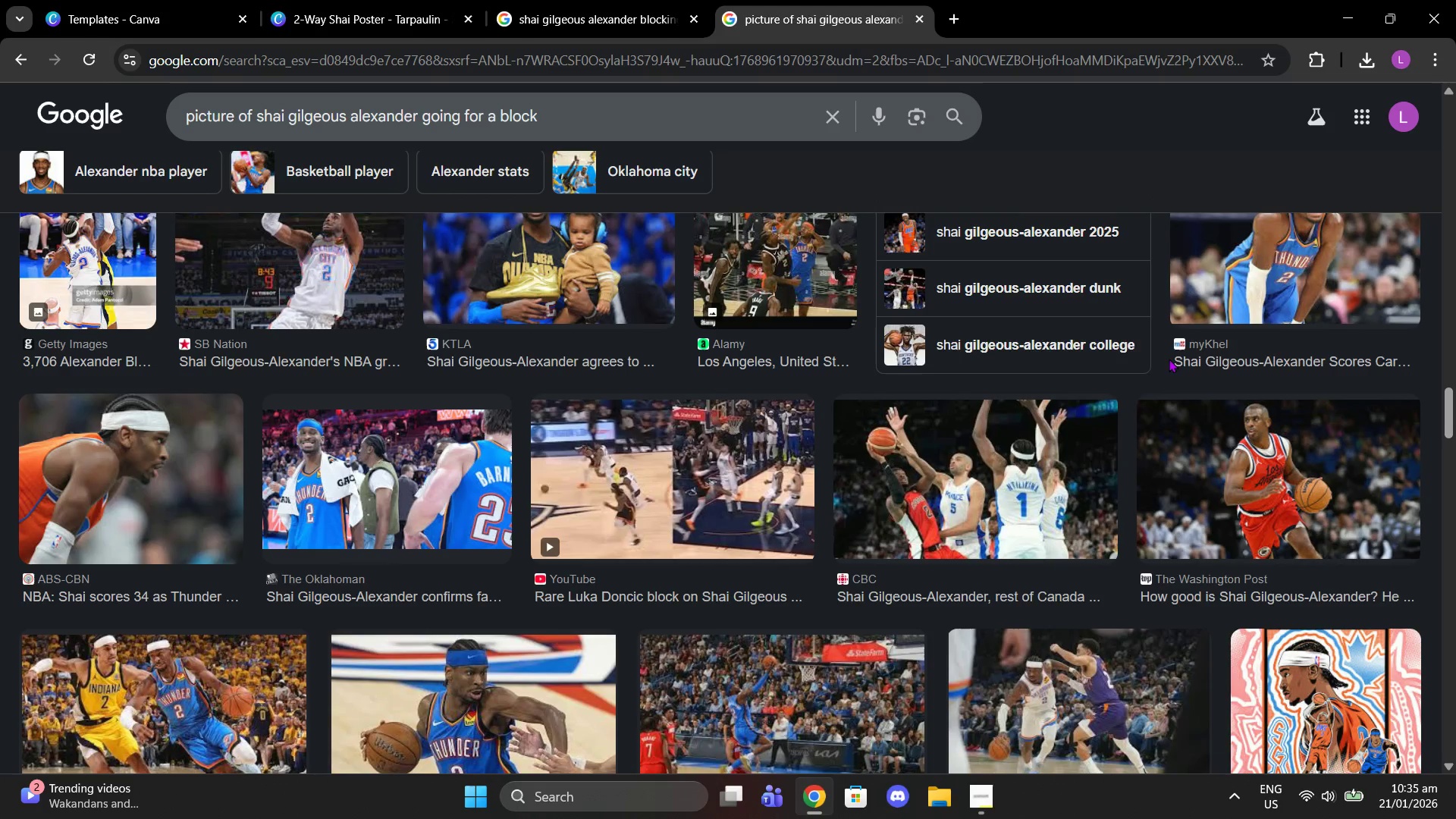 
scroll: coordinate [1176, 377], scroll_direction: down, amount: 4.0
 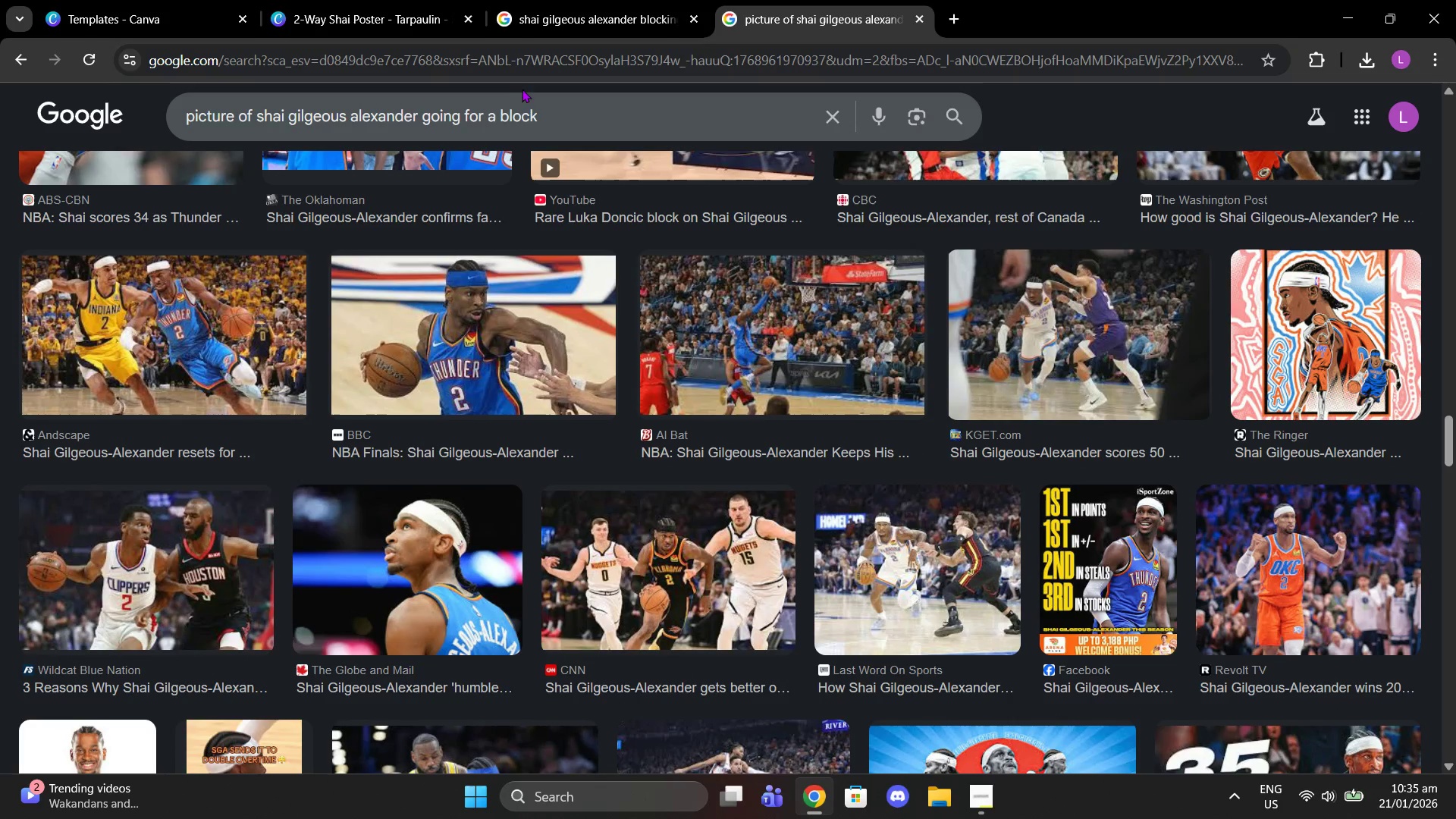 
left_click_drag(start_coordinate=[550, 116], to_coordinate=[105, 98])
 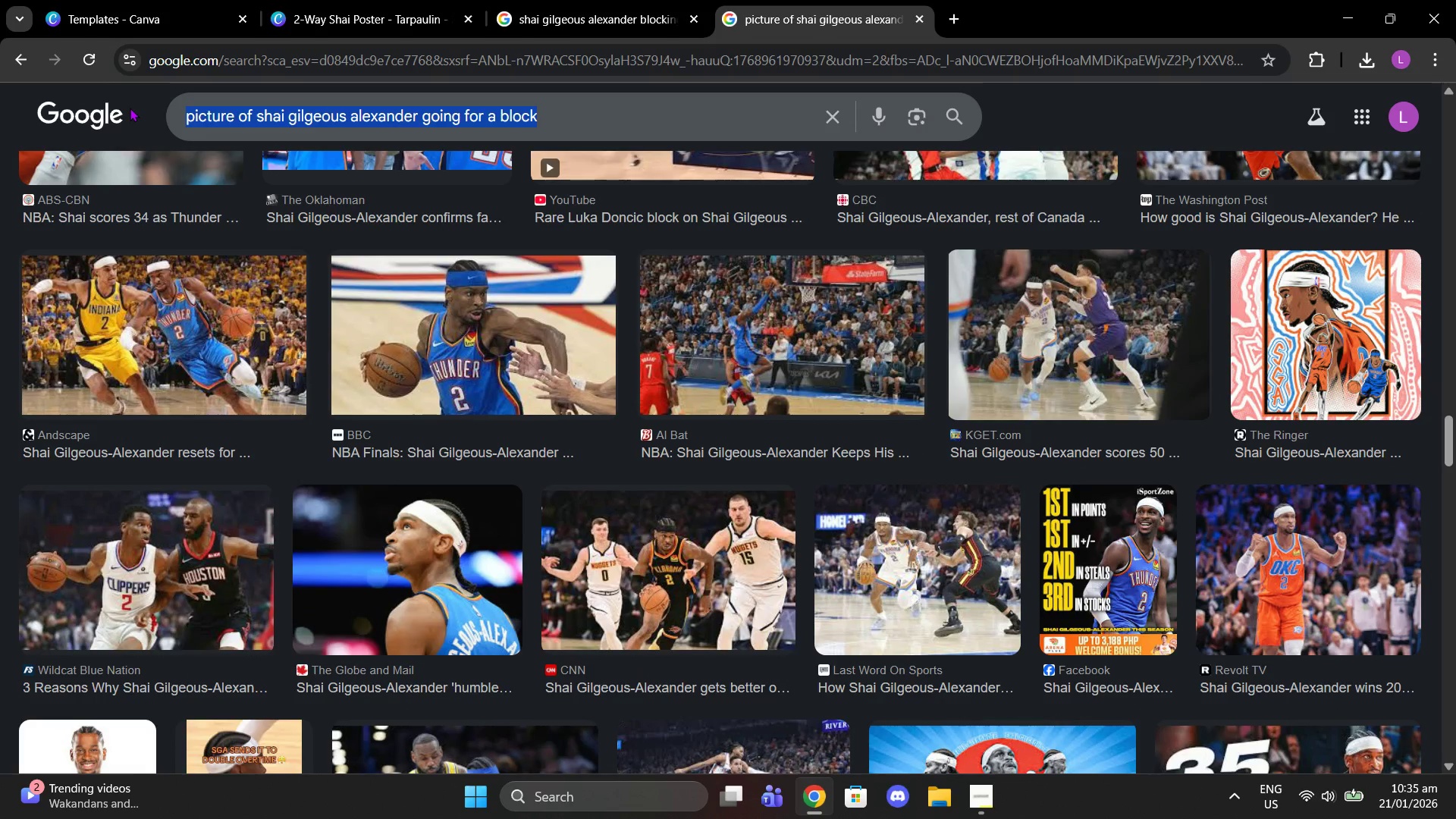 
type(shai gilgeous alexander vlo)
key(Backspace)
key(Backspace)
key(Backspace)
type(blocking s)
key(Backspace)
type(a playter)
key(Backspace)
key(Backspace)
key(Backspace)
type(er)
 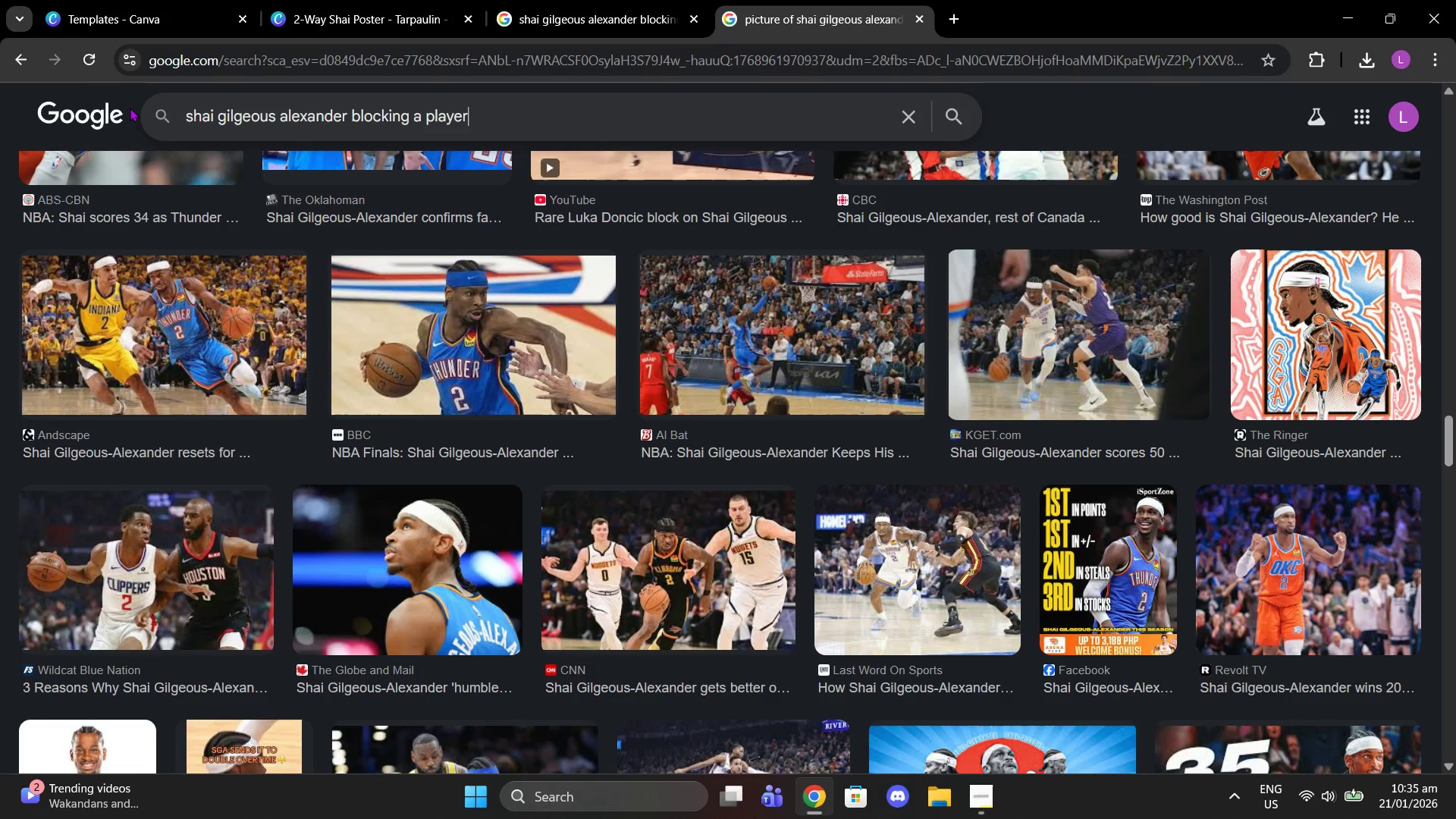 
key(Enter)
 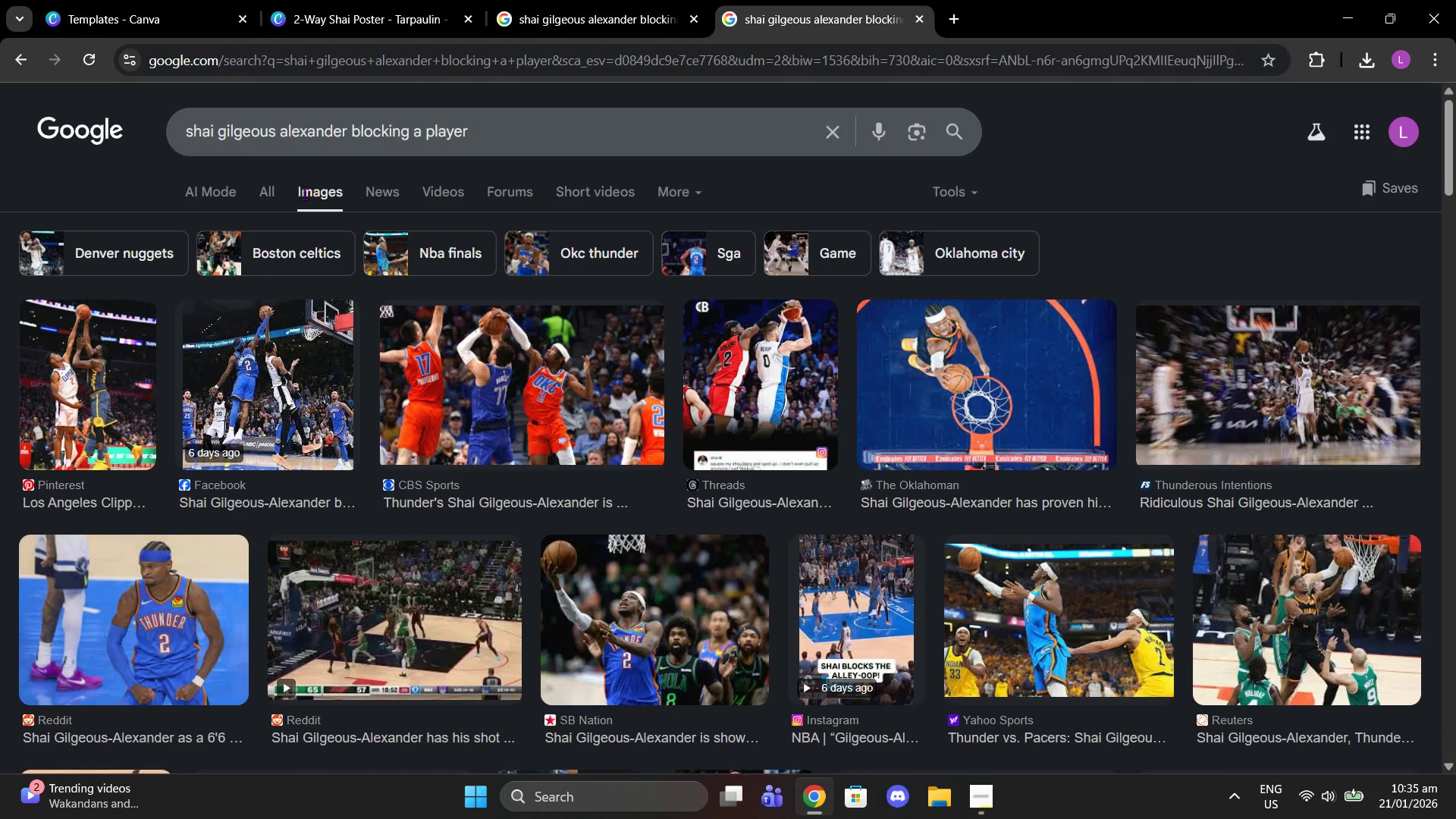 
wait(5.45)
 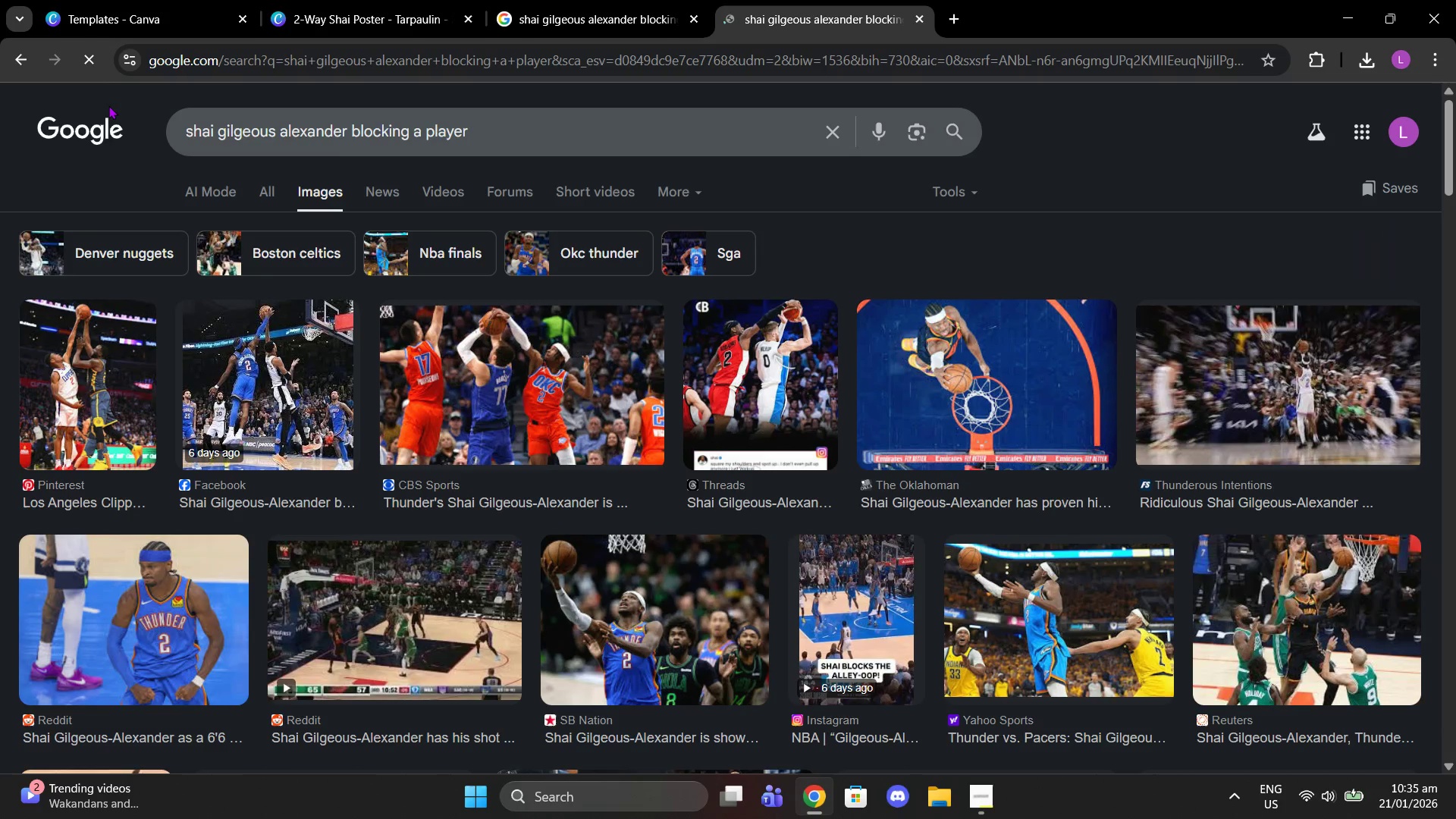 
scroll: coordinate [469, 573], scroll_direction: down, amount: 12.0
 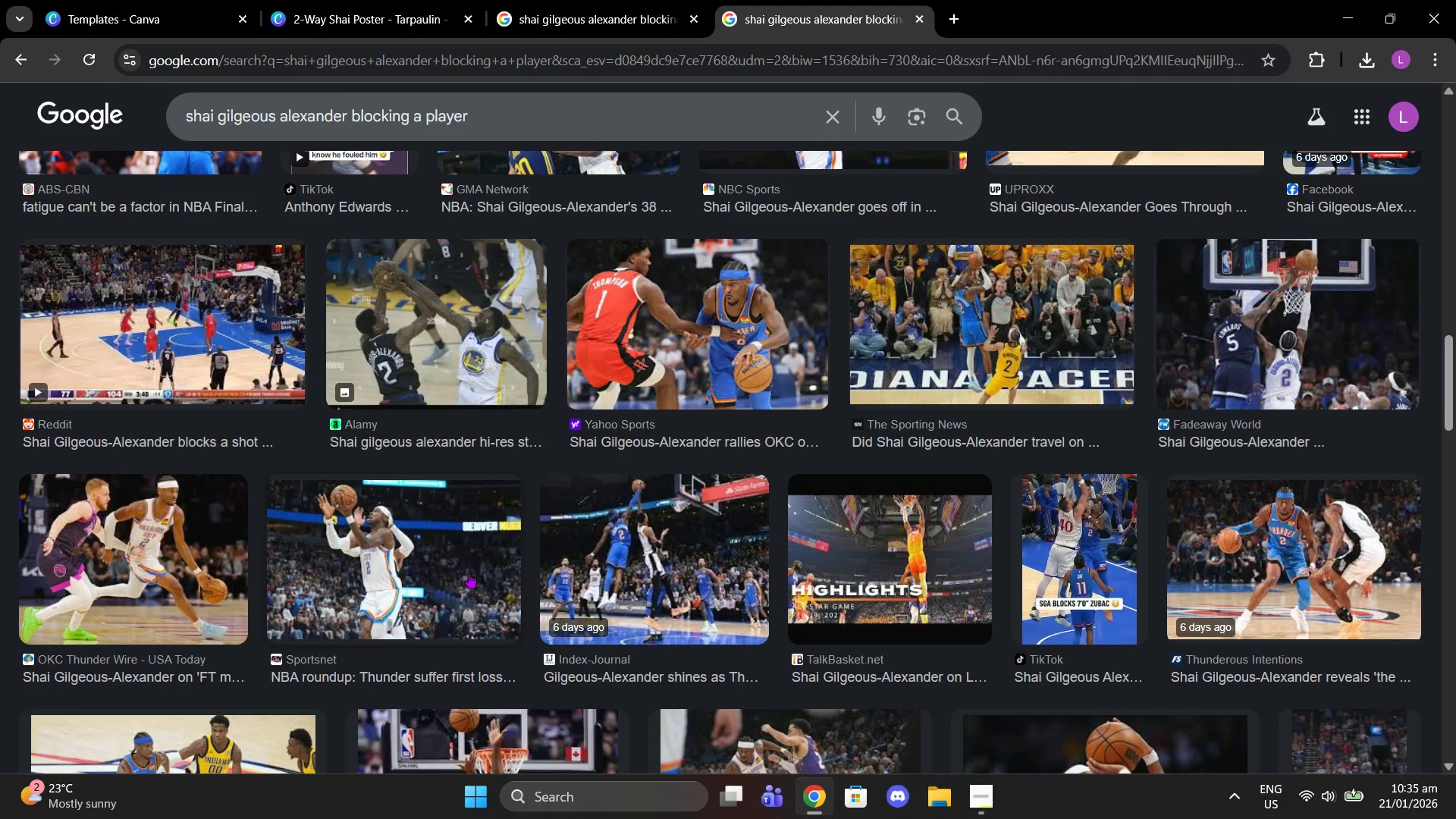 
left_click([711, 549])
 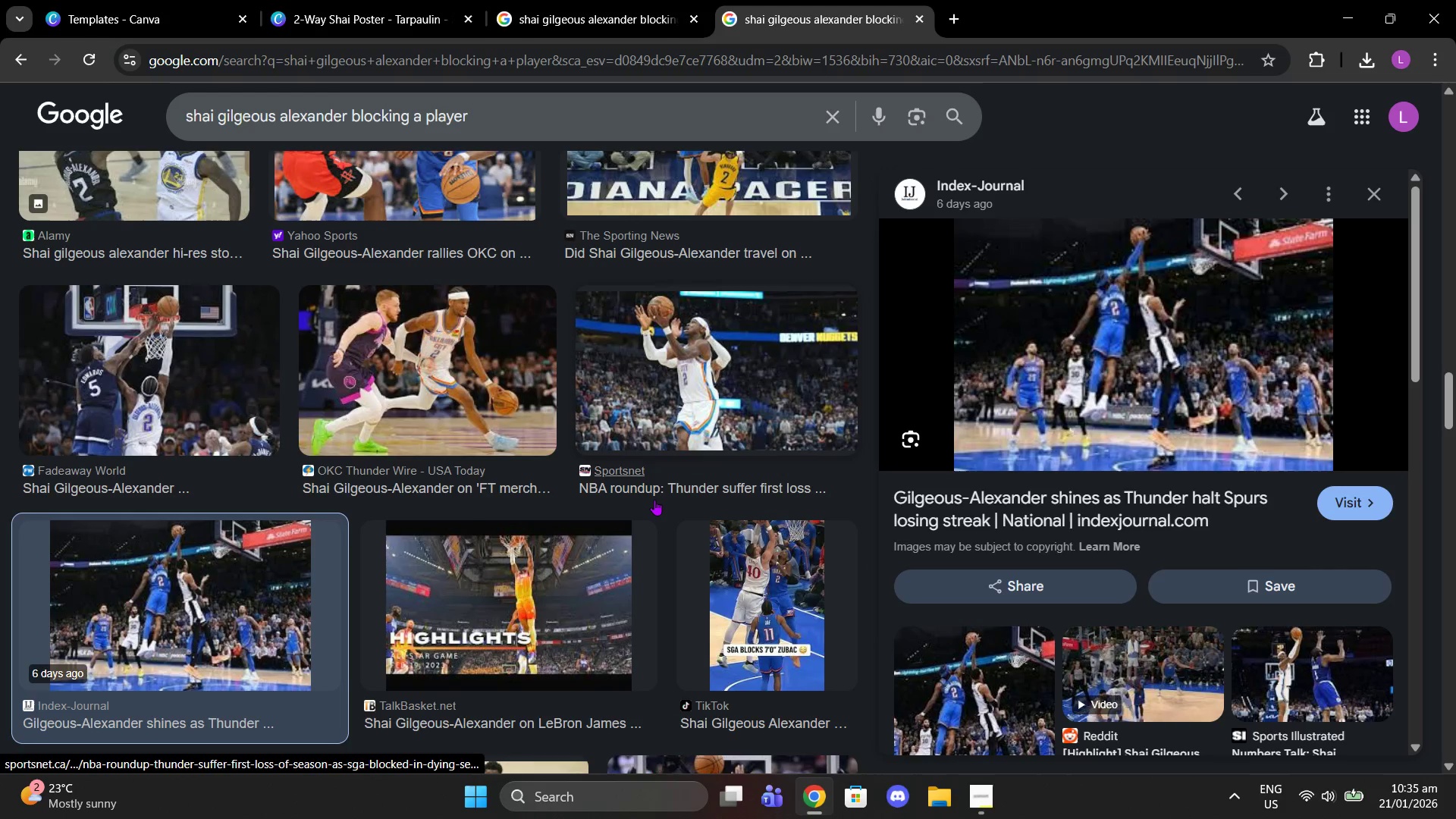 
scroll: coordinate [585, 468], scroll_direction: down, amount: 12.0
 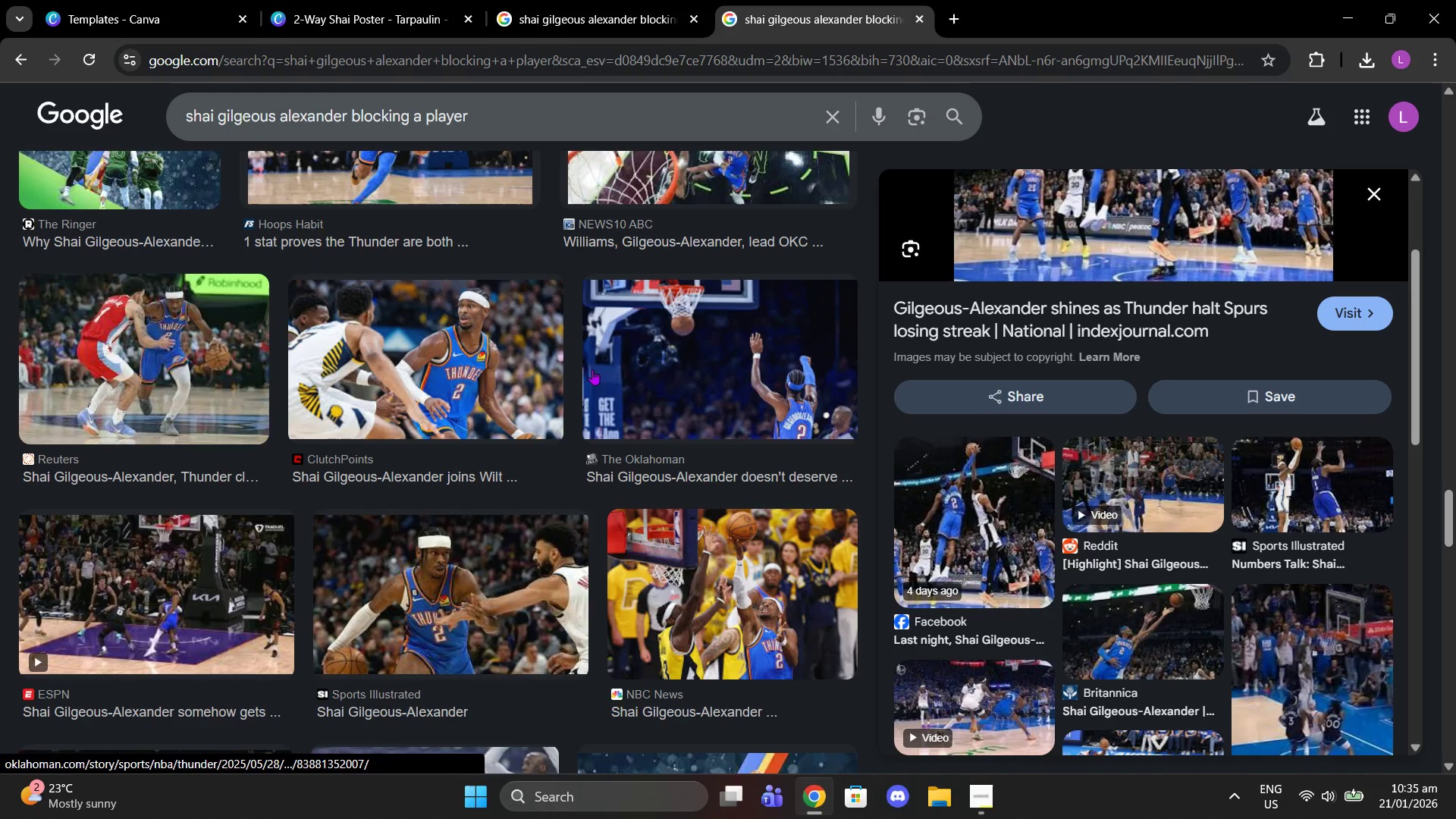 
left_click([544, 0])
 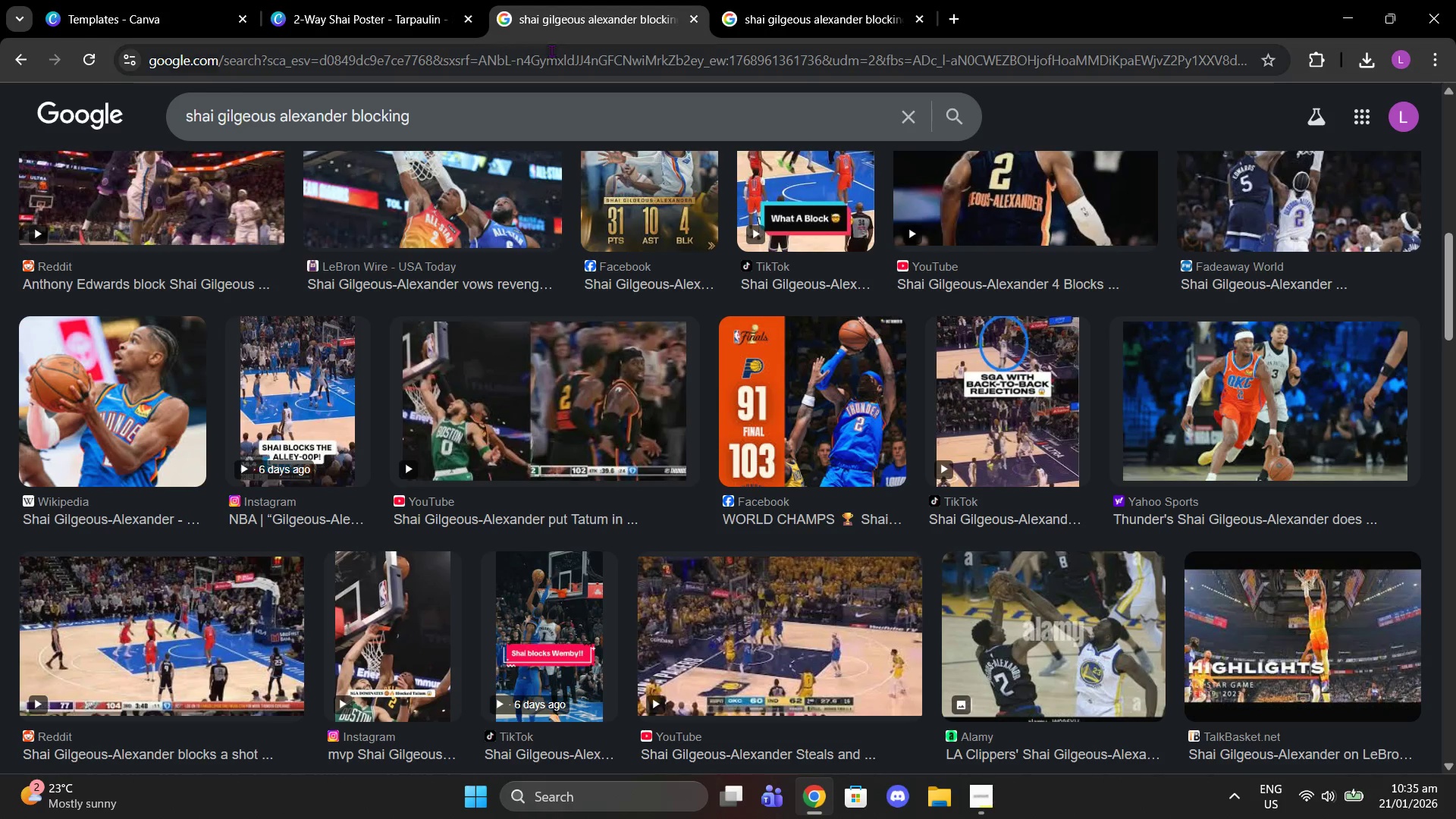 
left_click([553, 59])
 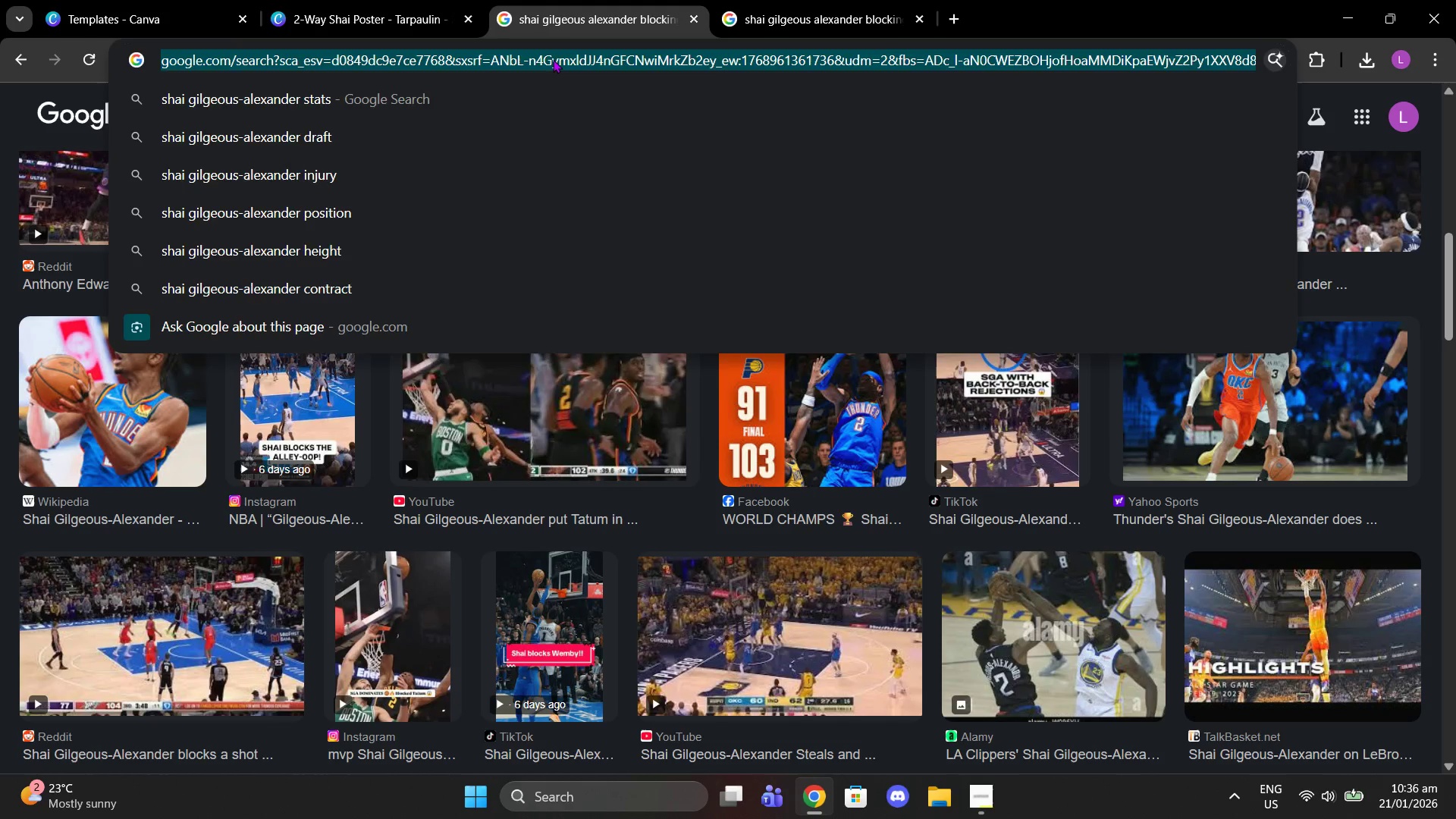 
type(pinterest)
 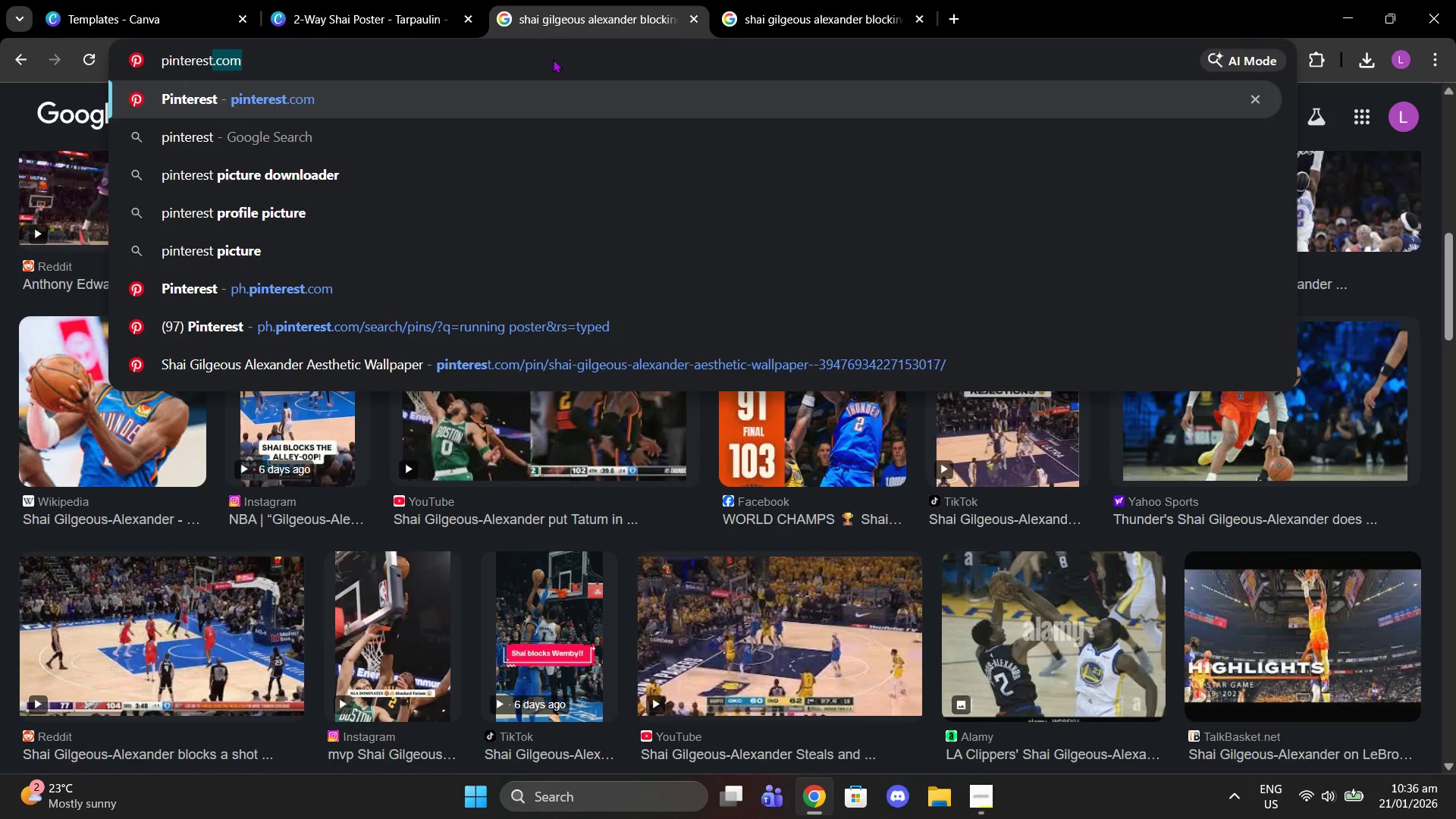 
key(Enter)
 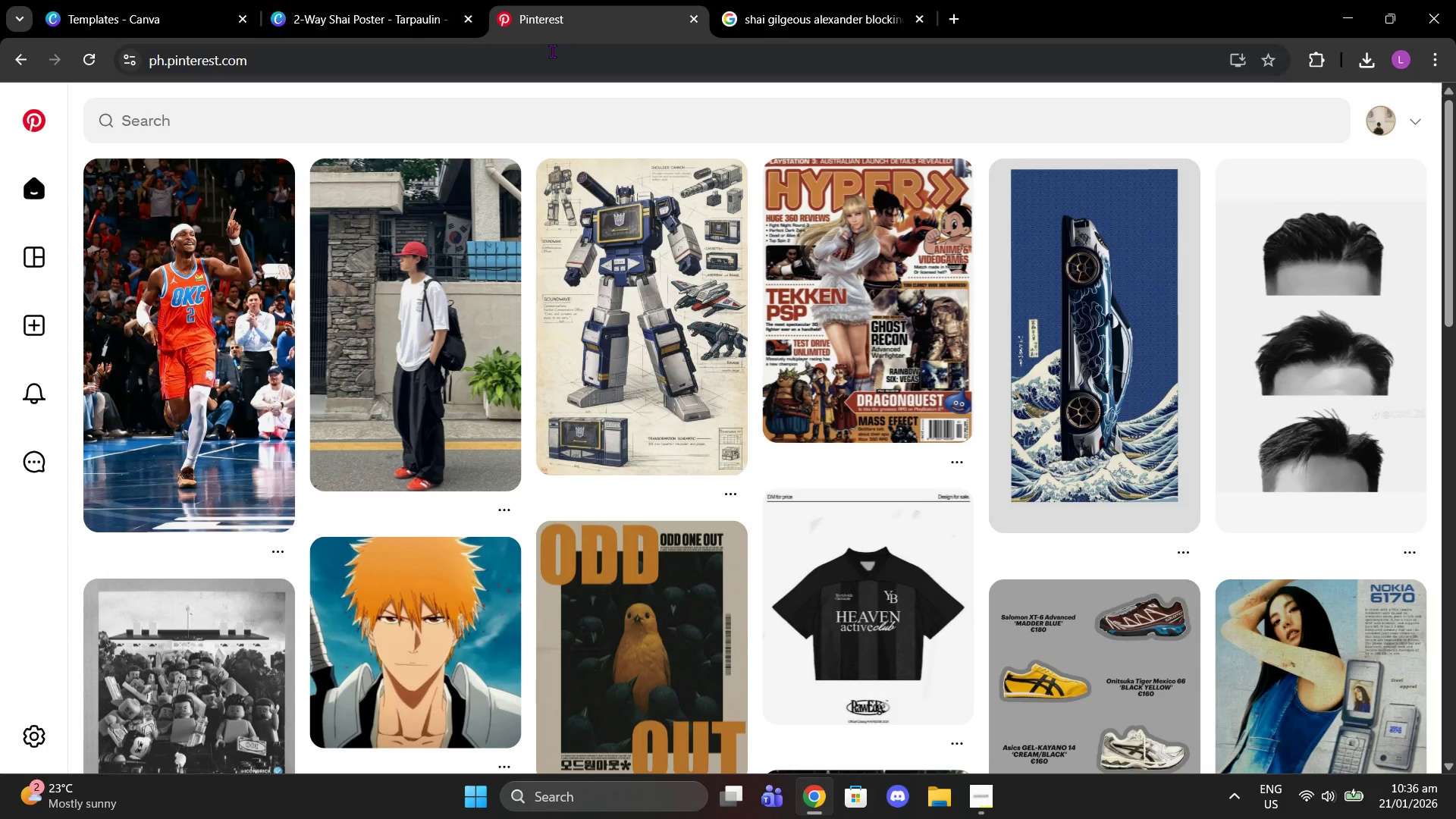 
wait(9.41)
 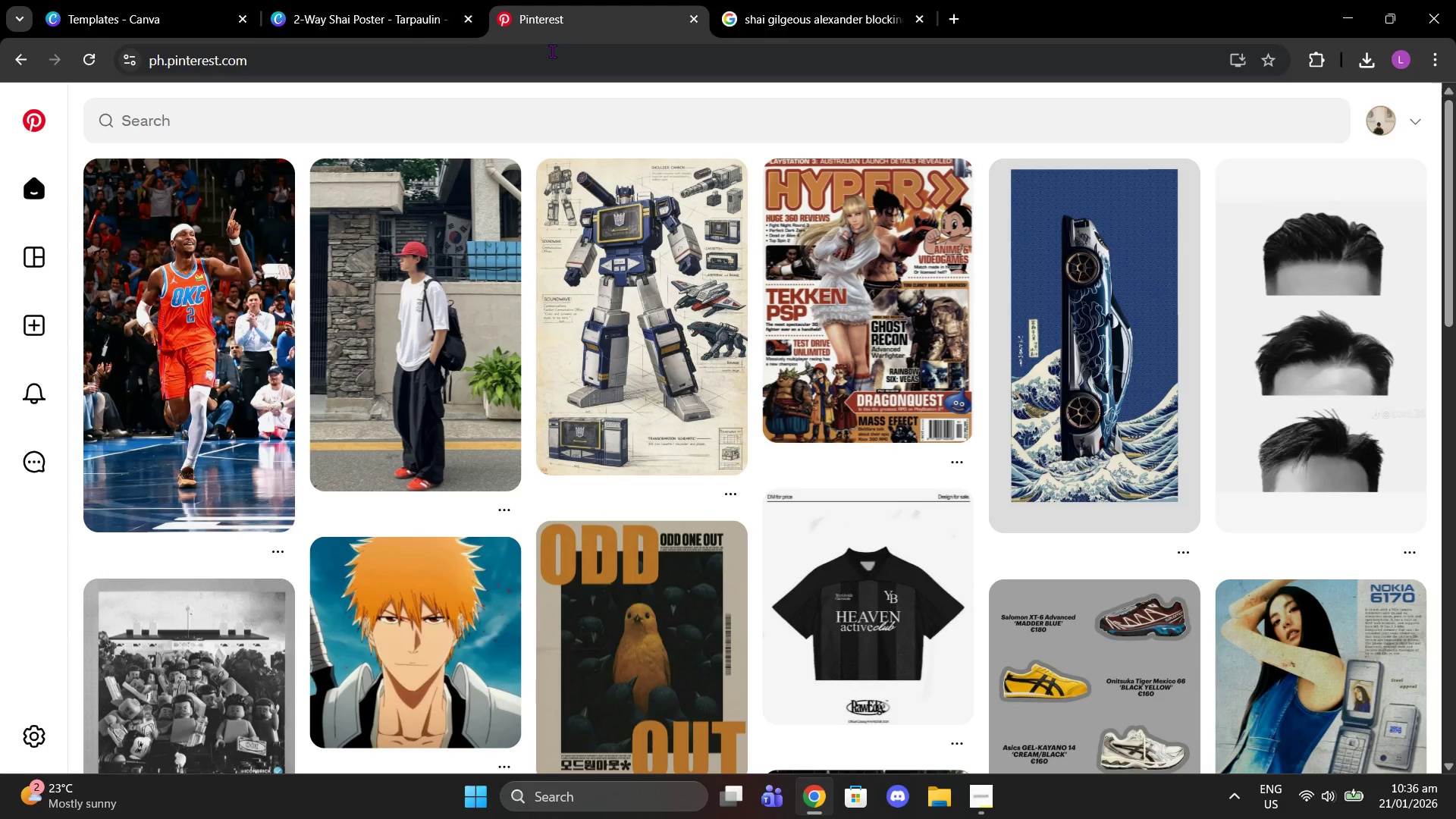 
type(shai gilgeous alexander blocking a platyert)
key(Backspace)
key(Backspace)
key(Backspace)
key(Backspace)
type(er)
 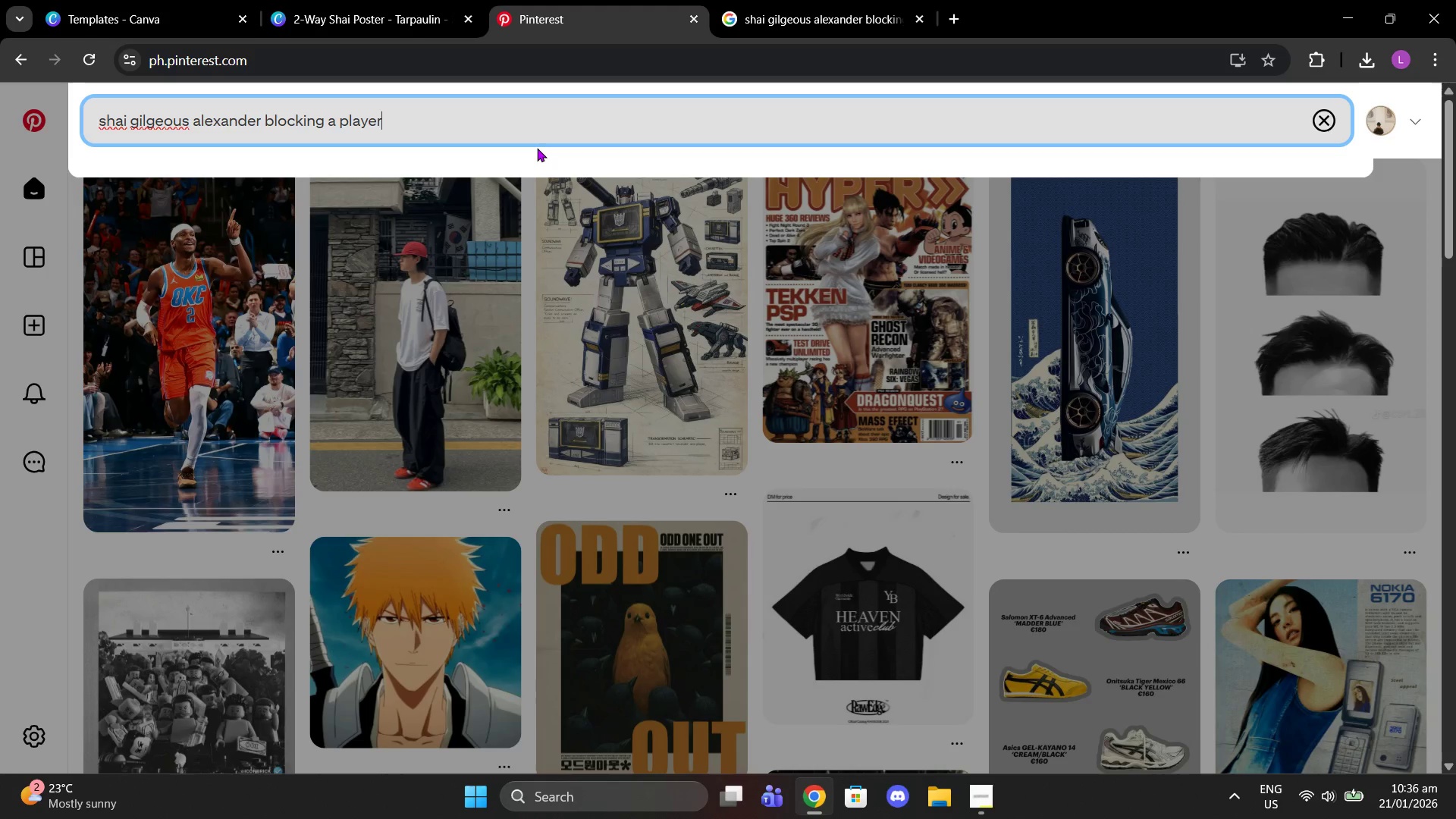 
key(Enter)
 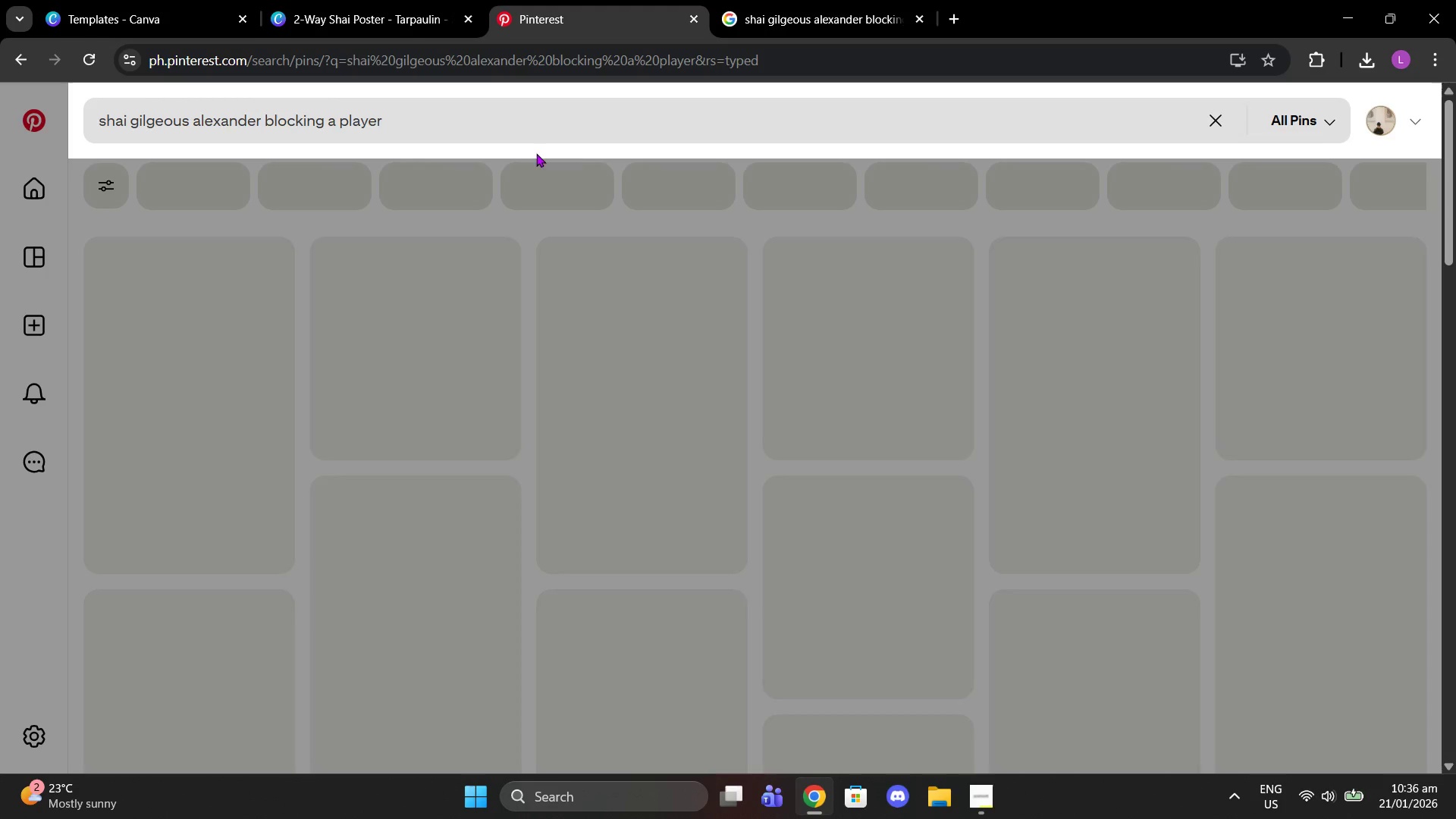 
left_click([977, 816])